 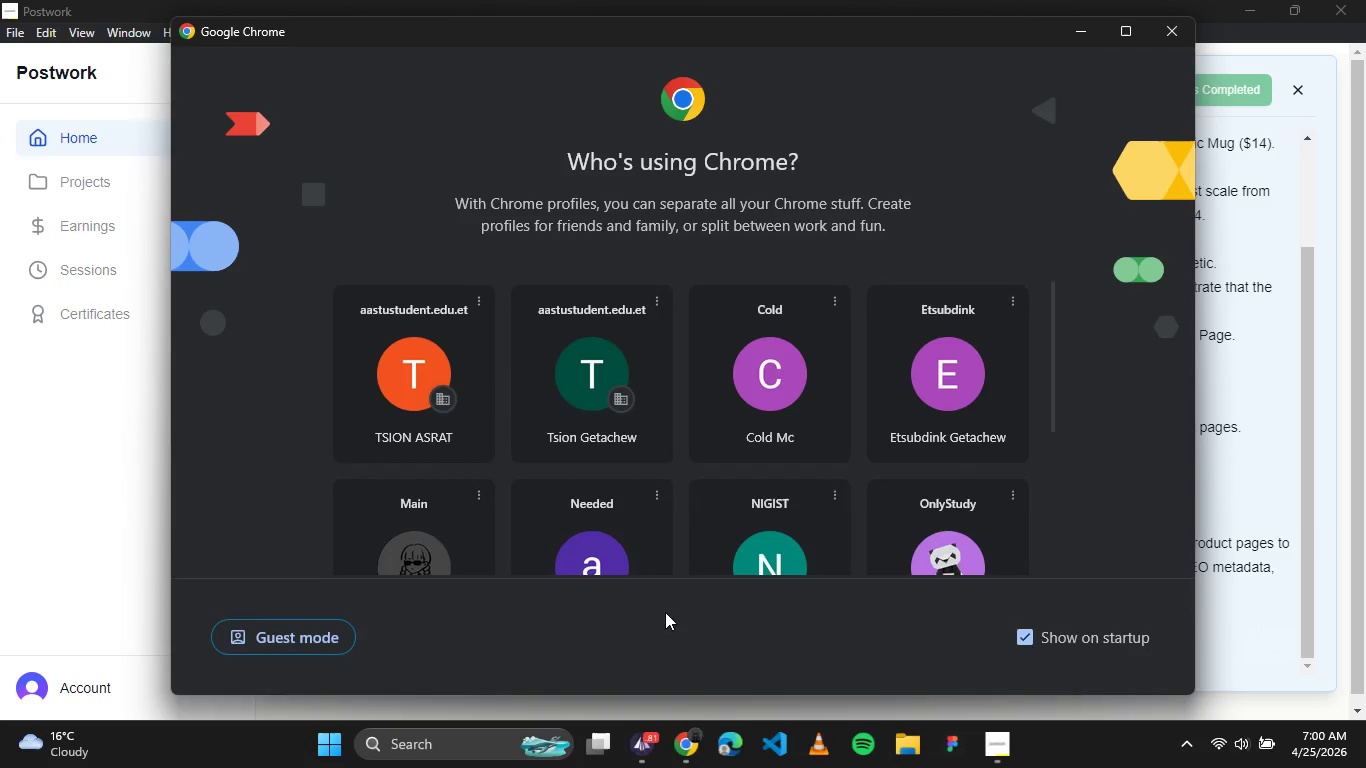 
scroll: coordinate [877, 532], scroll_direction: down, amount: 1.0
 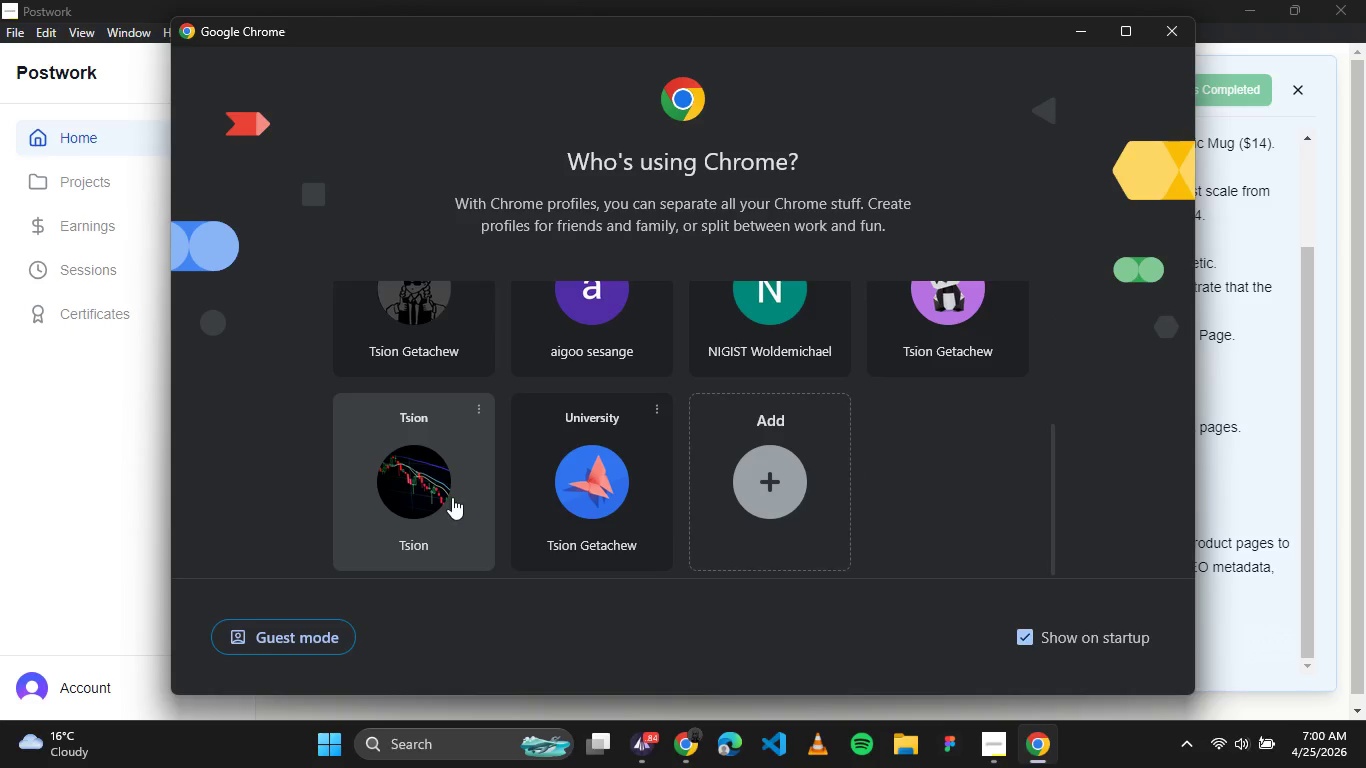 
left_click([591, 490])
 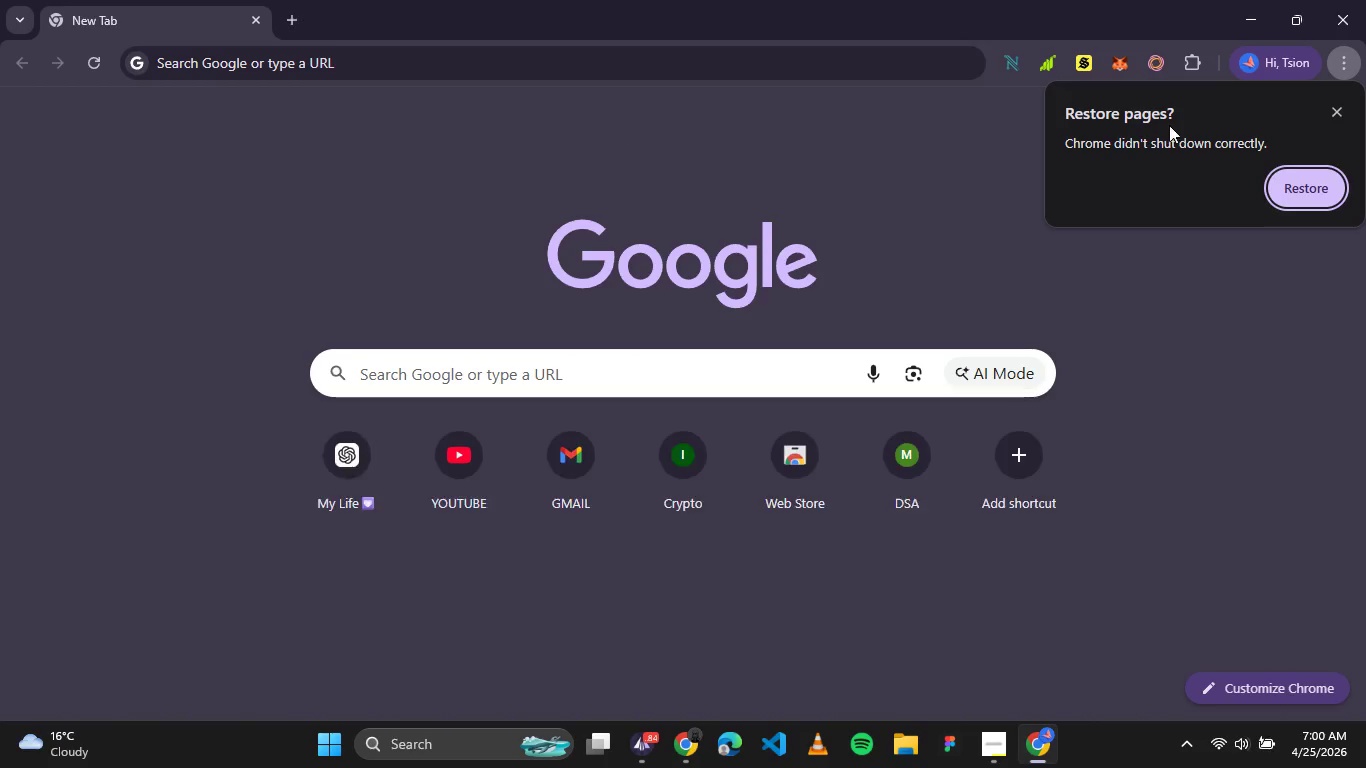 
left_click([1343, 109])
 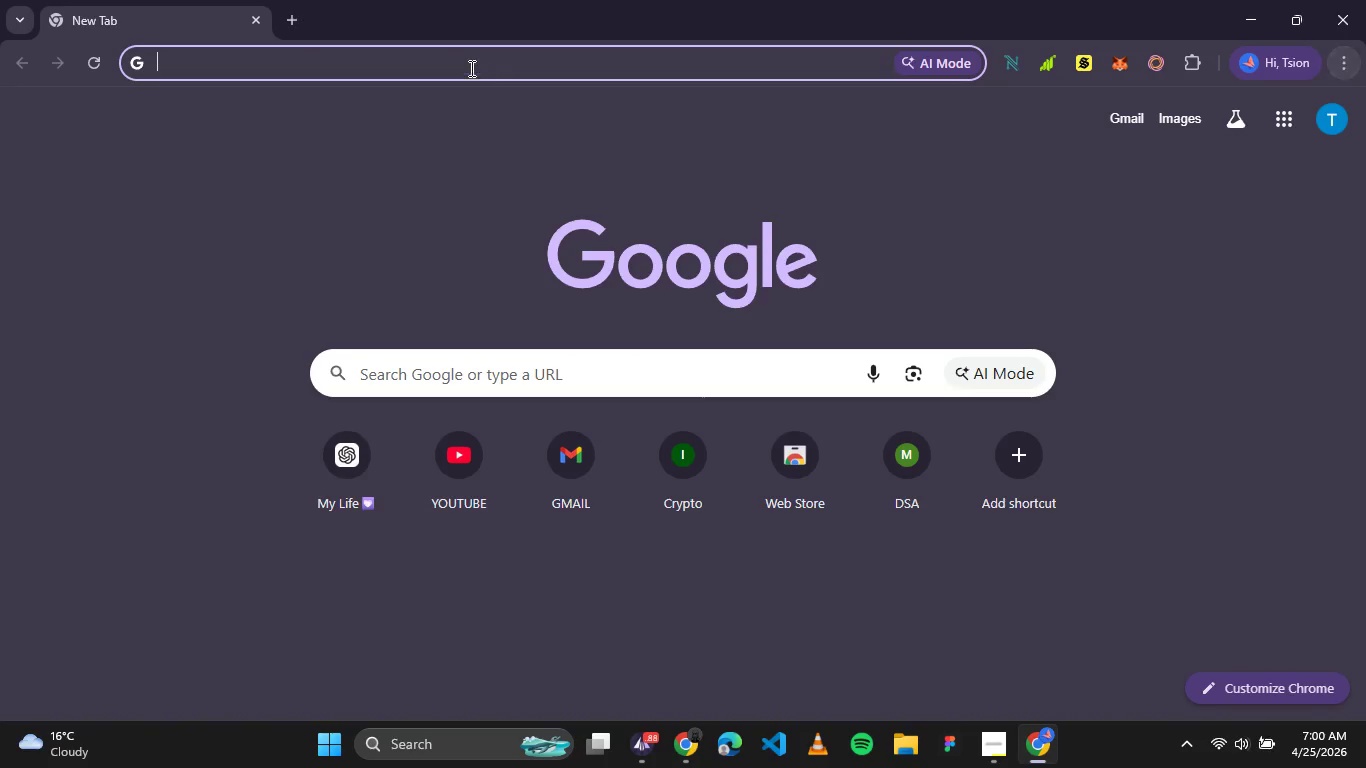 
left_click([466, 65])
 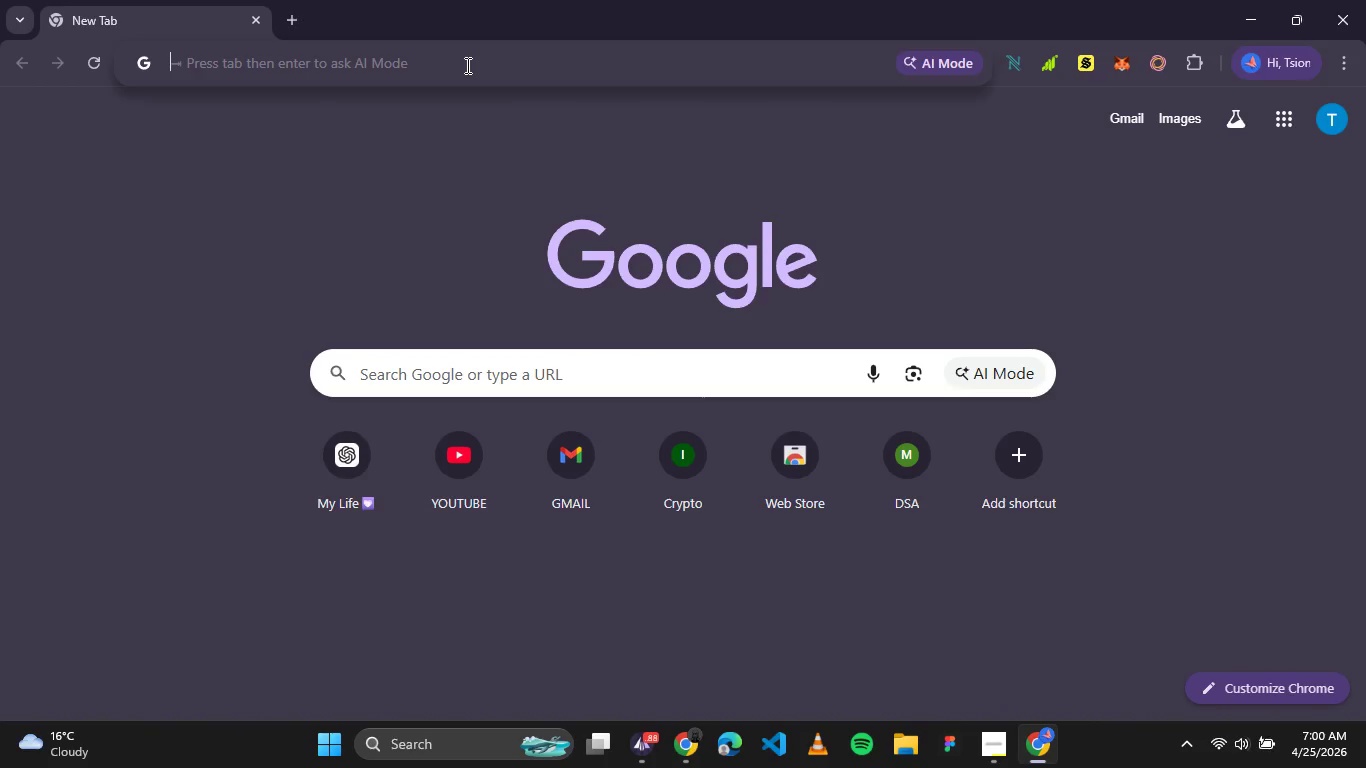 
key(Control+V)
 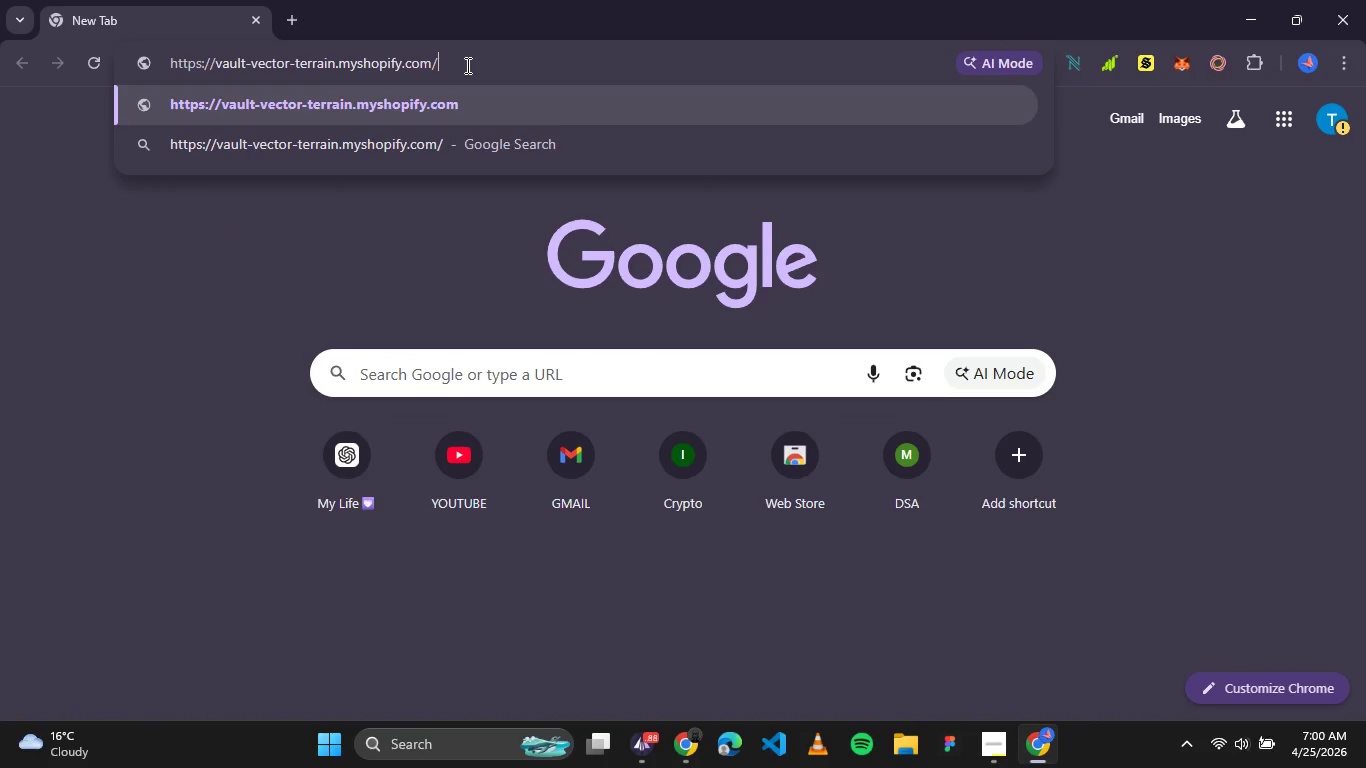 
key(PrintScreen)
 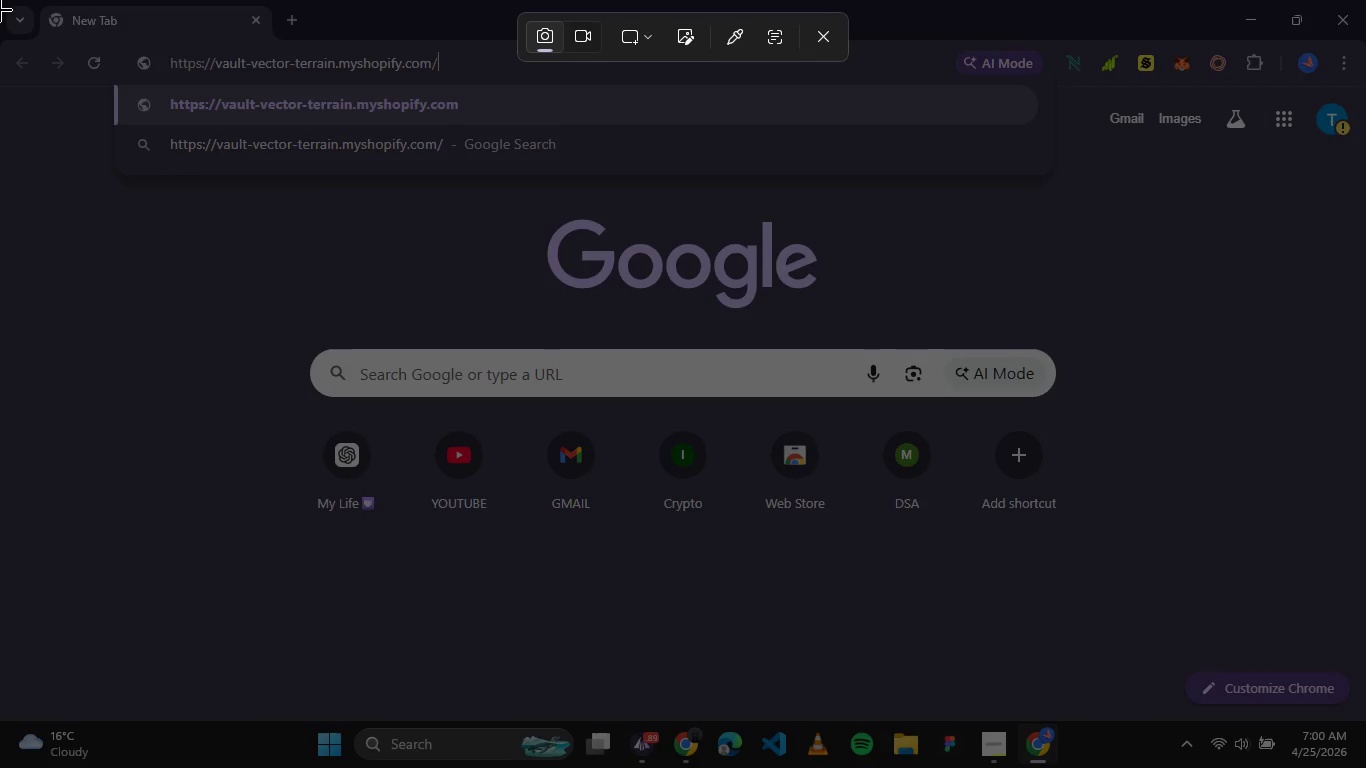 
left_click_drag(start_coordinate=[0, 4], to_coordinate=[0, 395])
 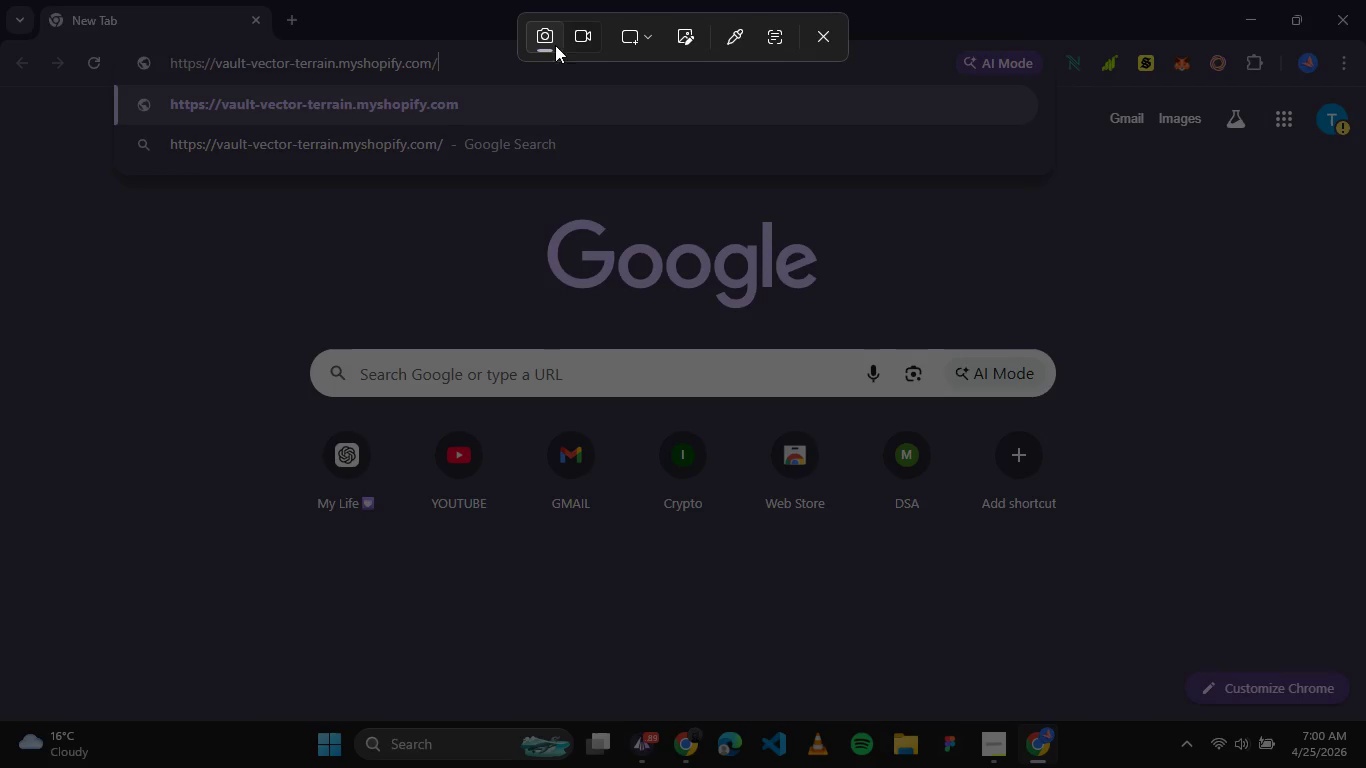 
left_click([572, 30])
 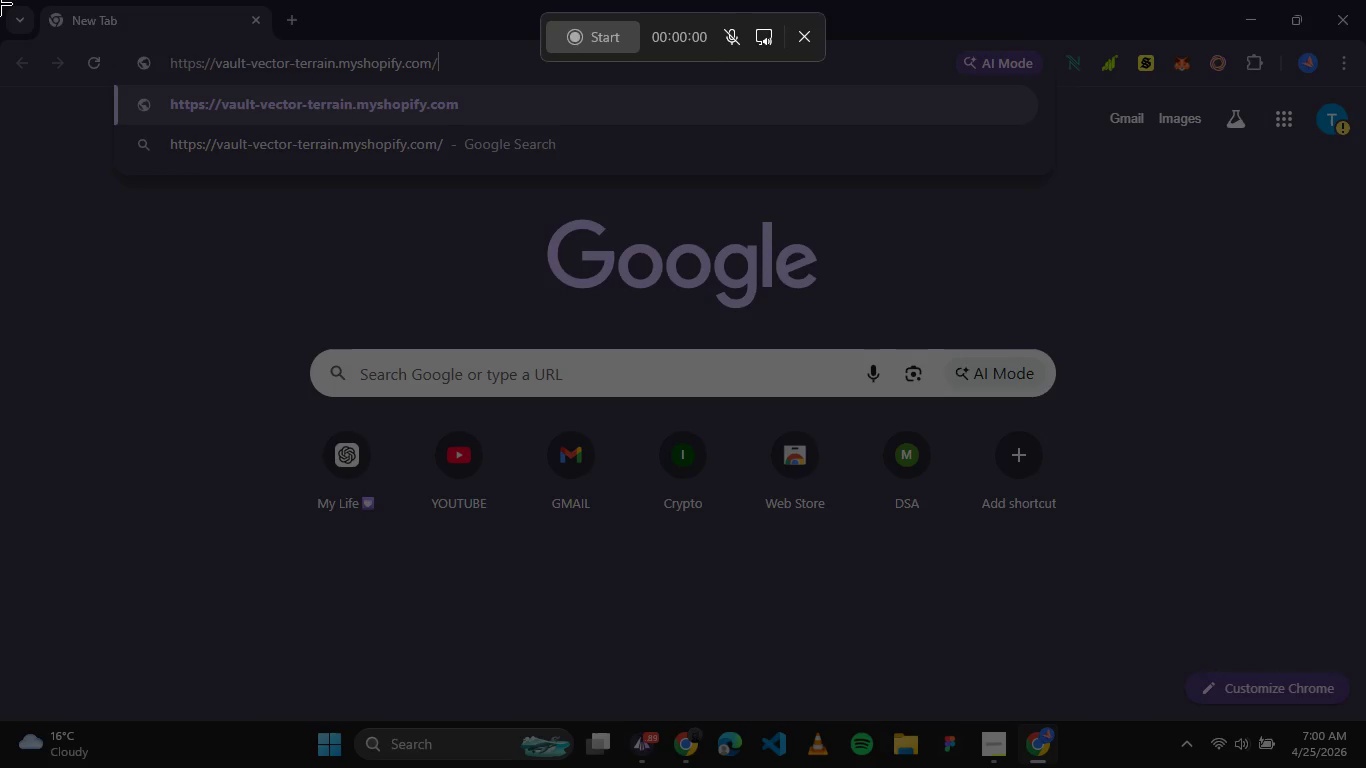 
left_click_drag(start_coordinate=[0, 2], to_coordinate=[1365, 721])
 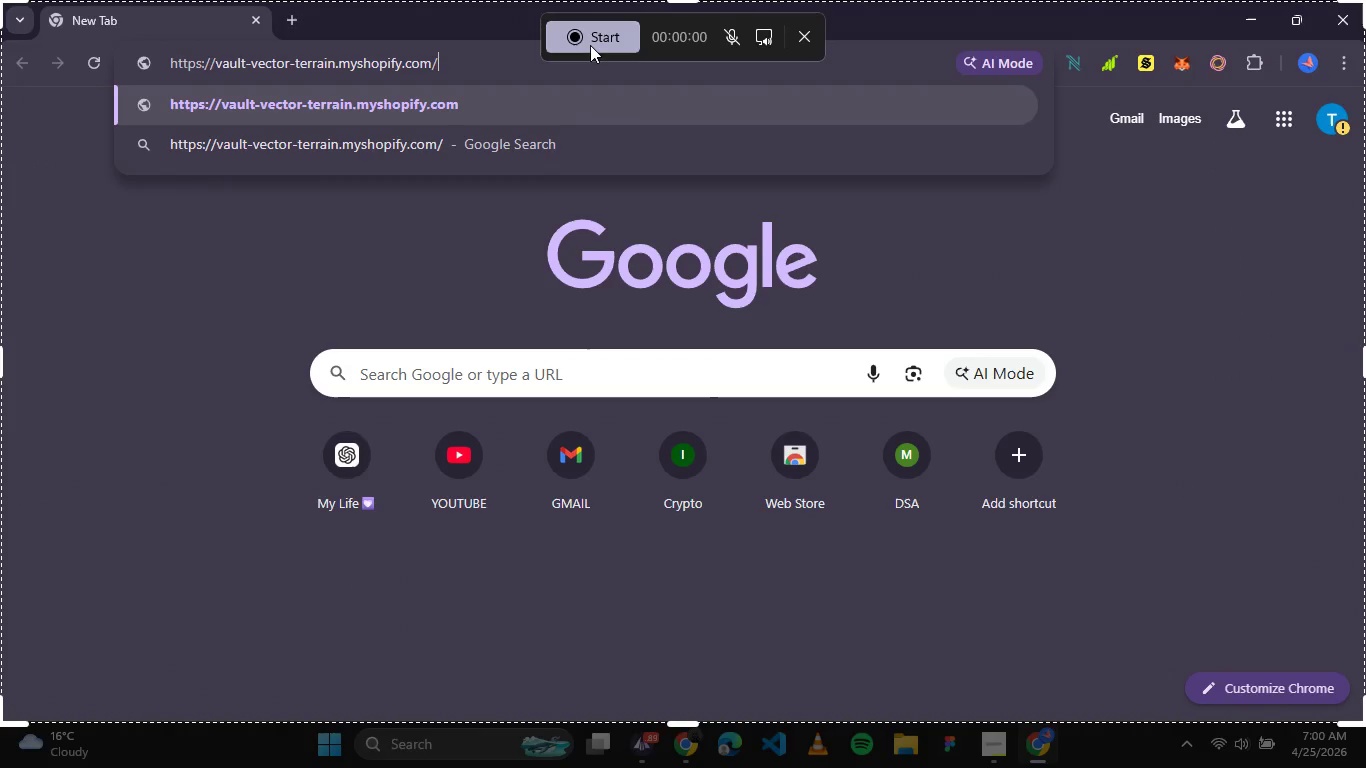 
left_click([590, 44])
 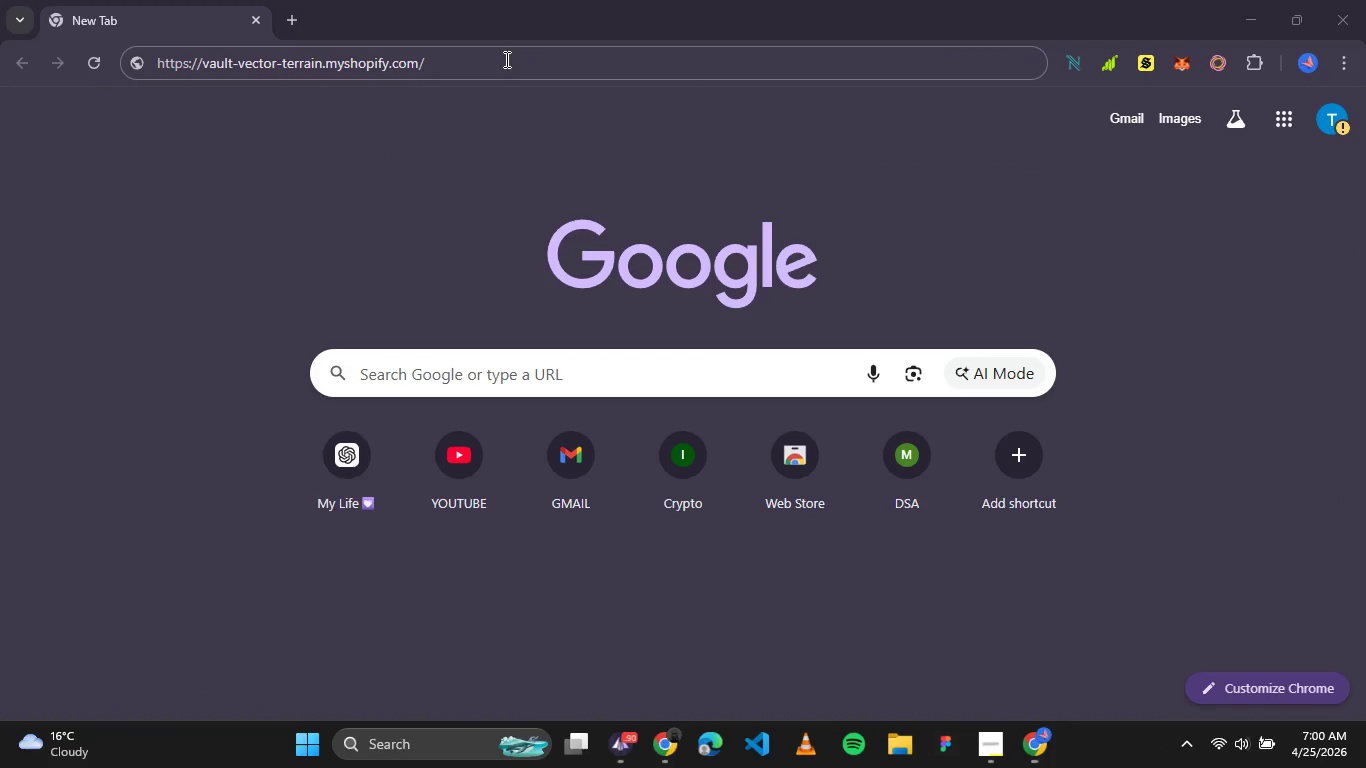 
left_click([505, 59])
 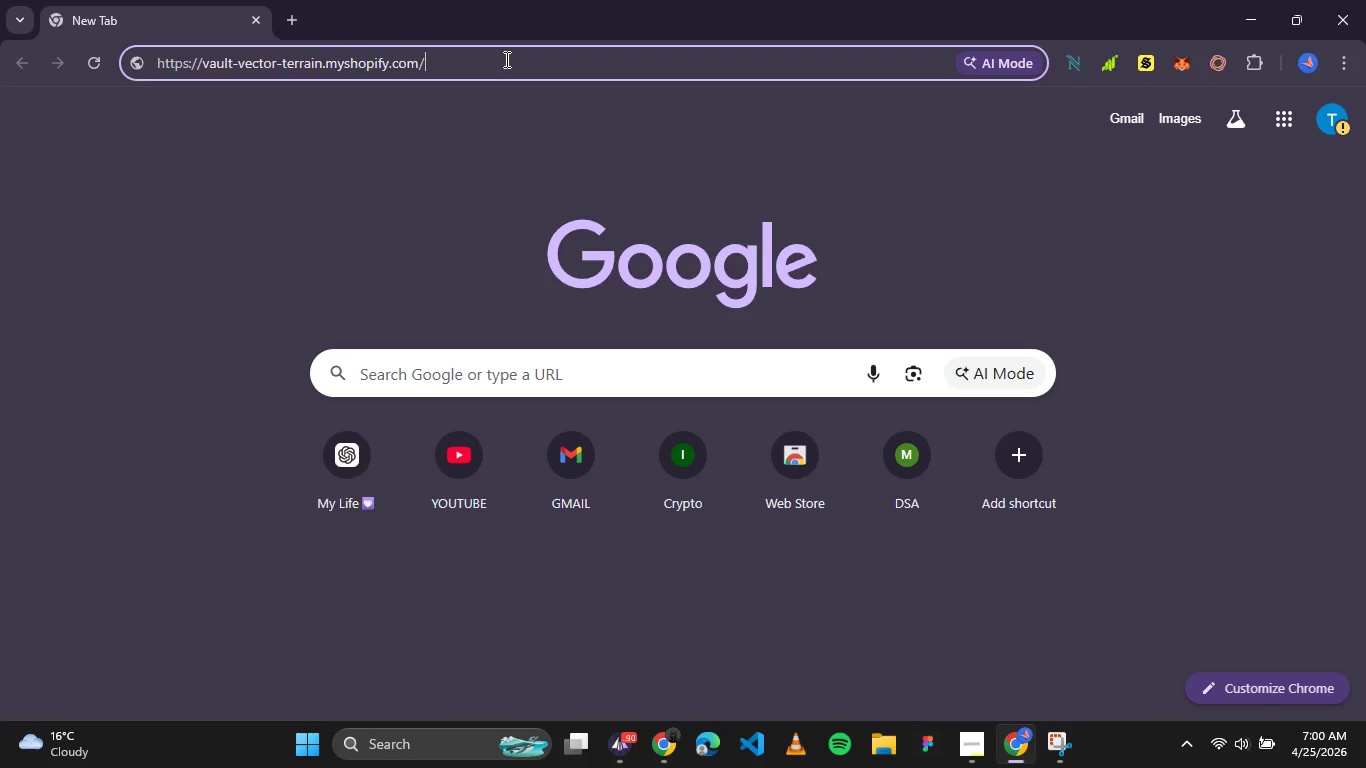 
key(Enter)
 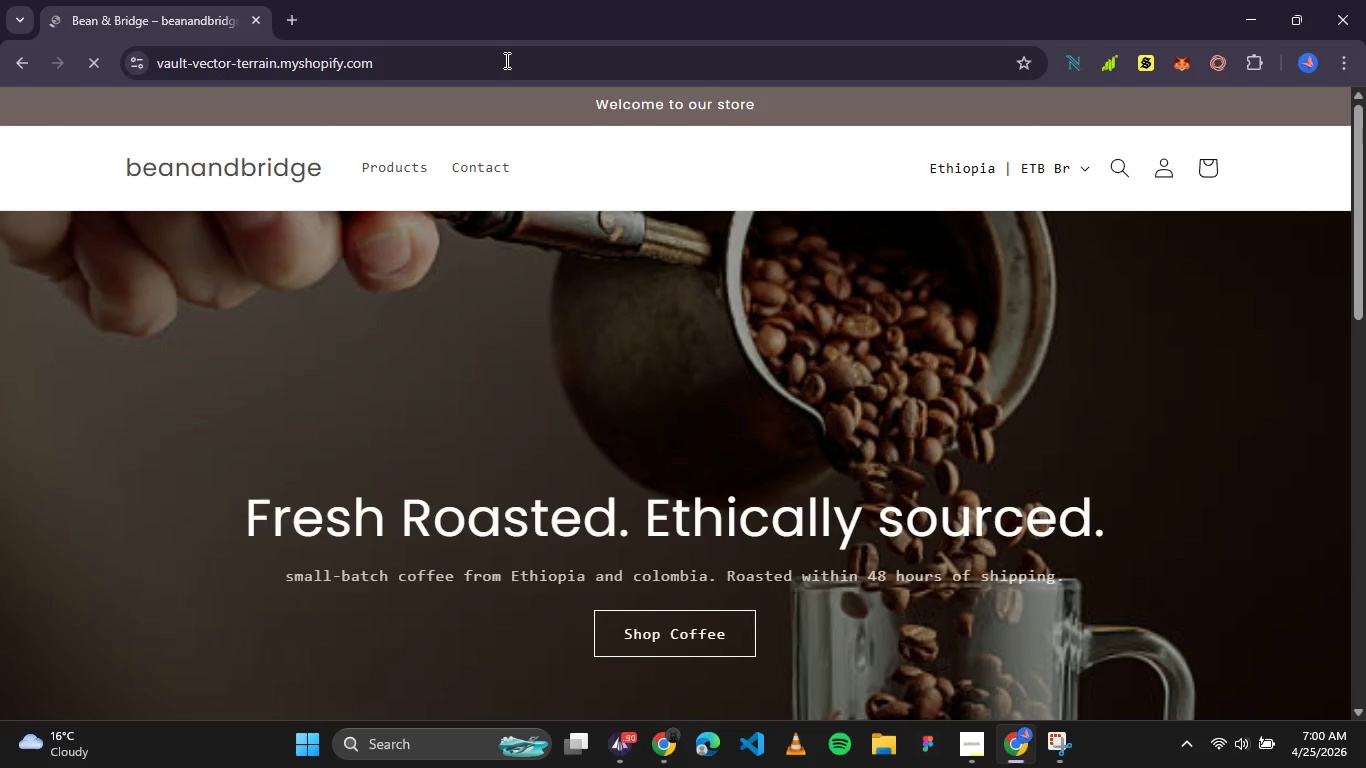 
wait(5.05)
 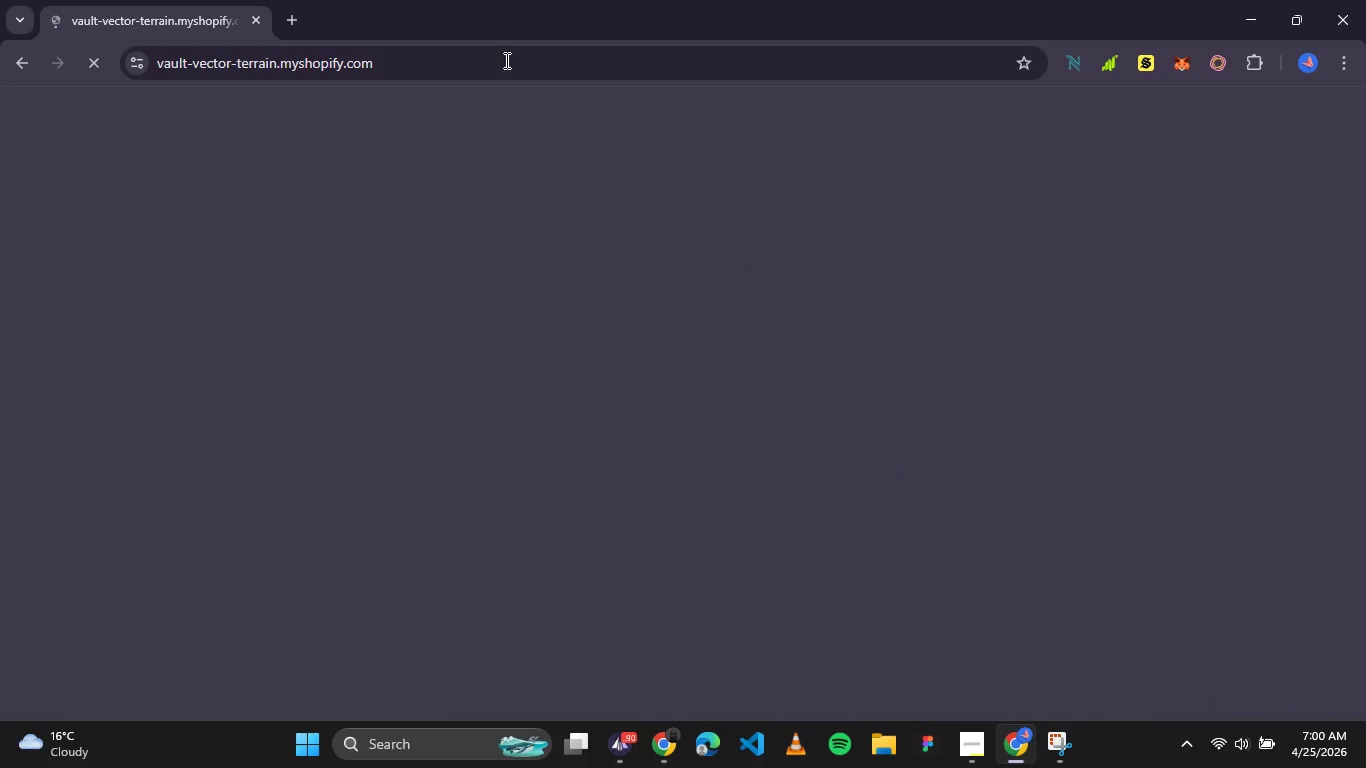 
scroll: coordinate [785, 147], scroll_direction: down, amount: 2.0
 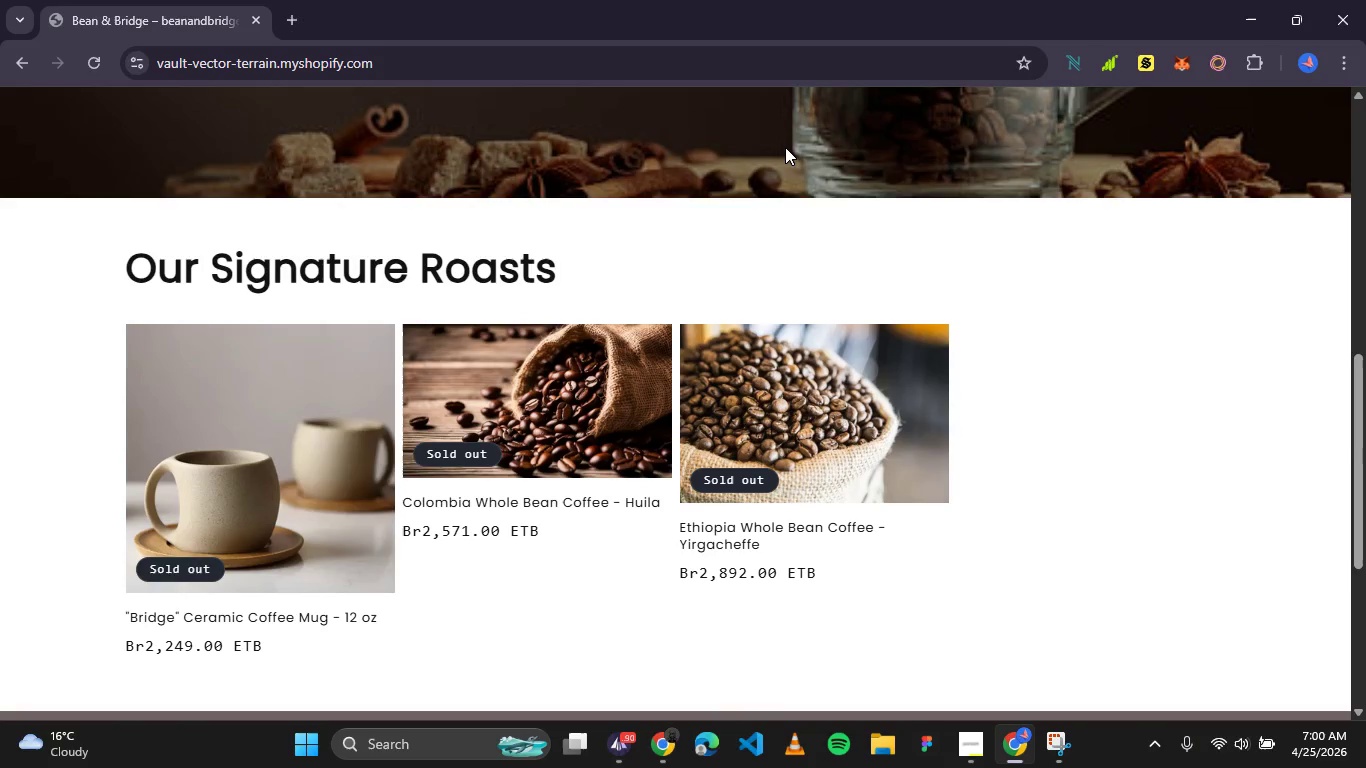 
scroll: coordinate [782, 150], scroll_direction: up, amount: 4.0
 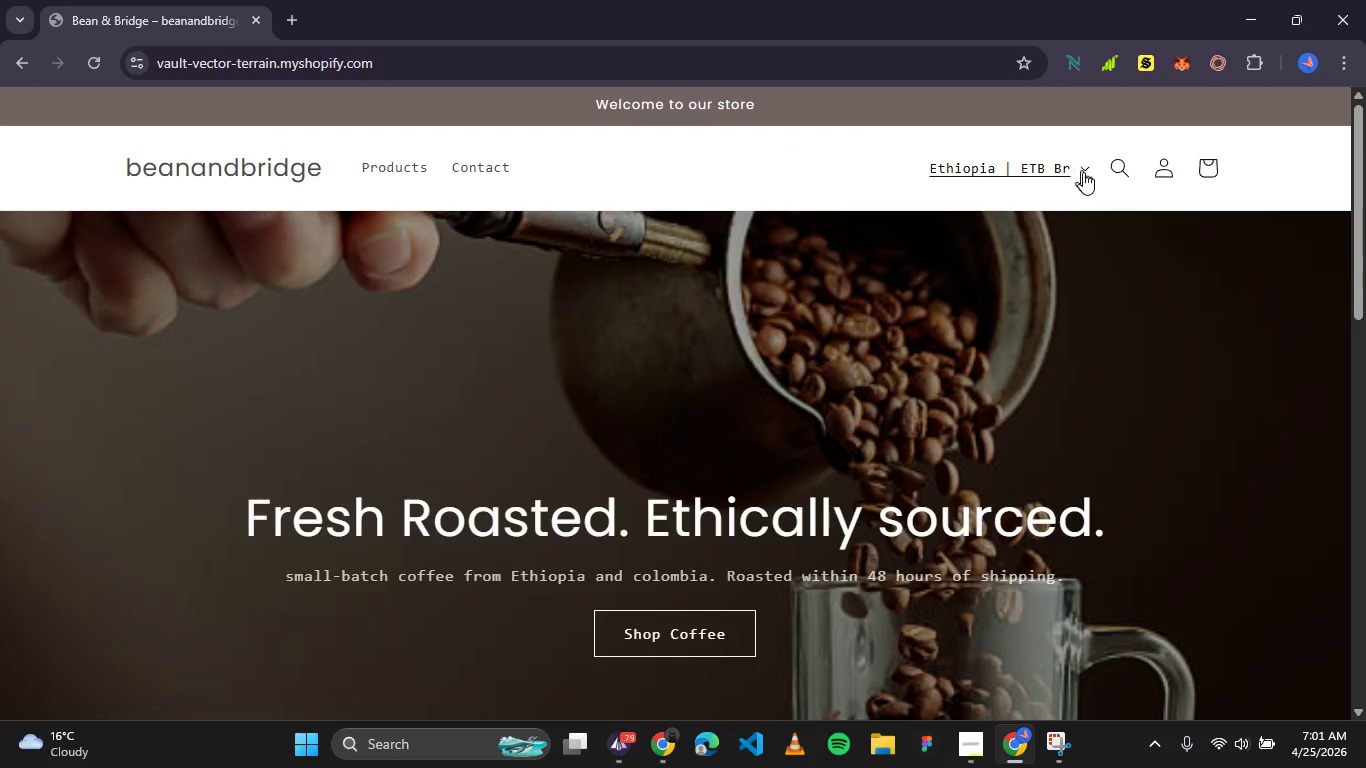 
left_click([1089, 176])
 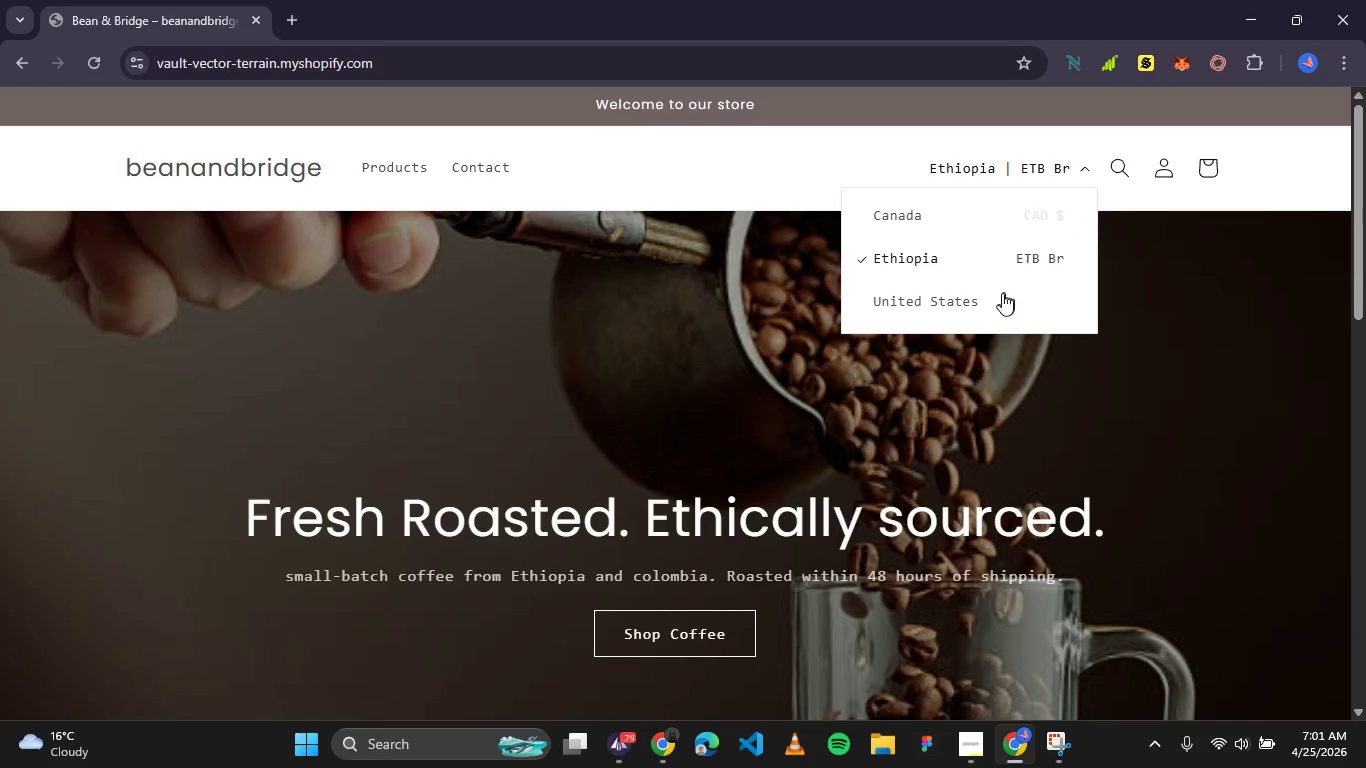 
left_click([1001, 295])
 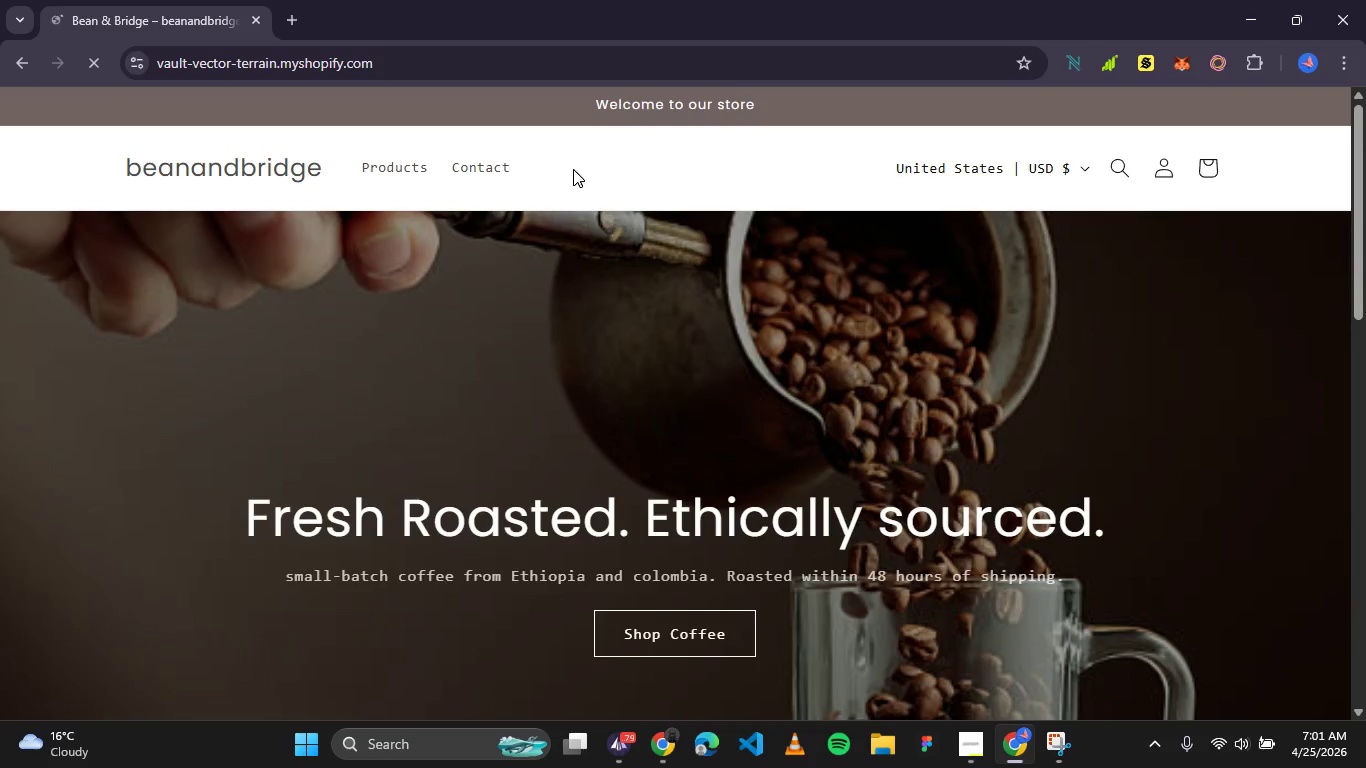 
scroll: coordinate [647, 164], scroll_direction: none, amount: 0.0
 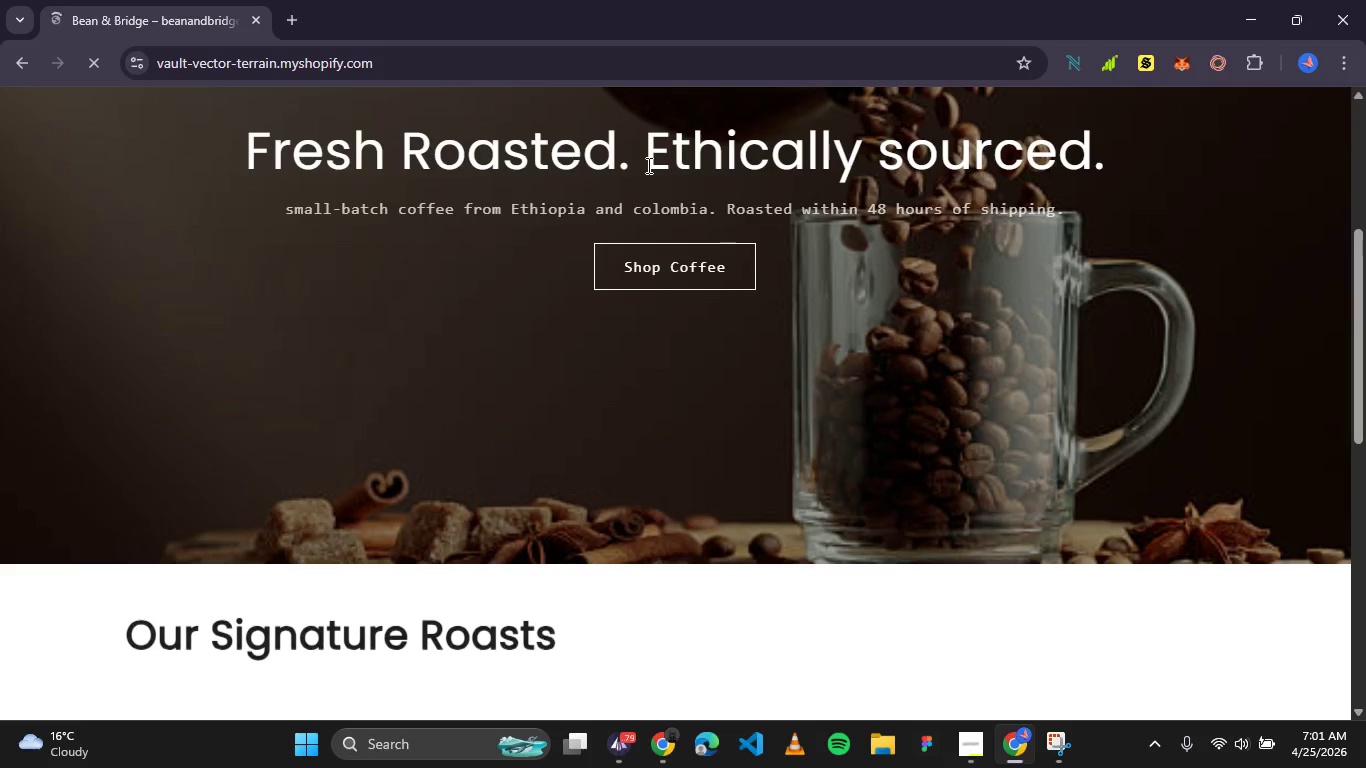 
scroll: coordinate [647, 165], scroll_direction: down, amount: 3.0
 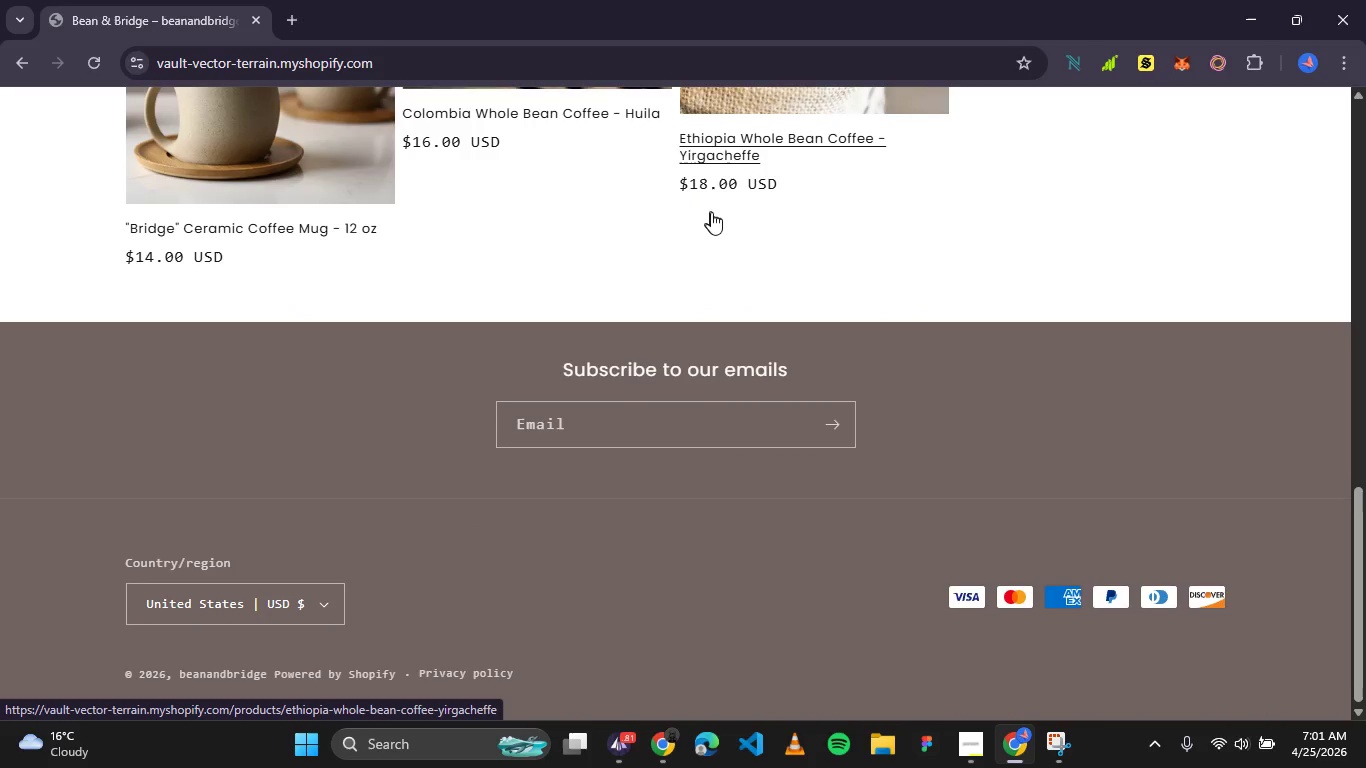 
scroll: coordinate [800, 241], scroll_direction: none, amount: 0.0
 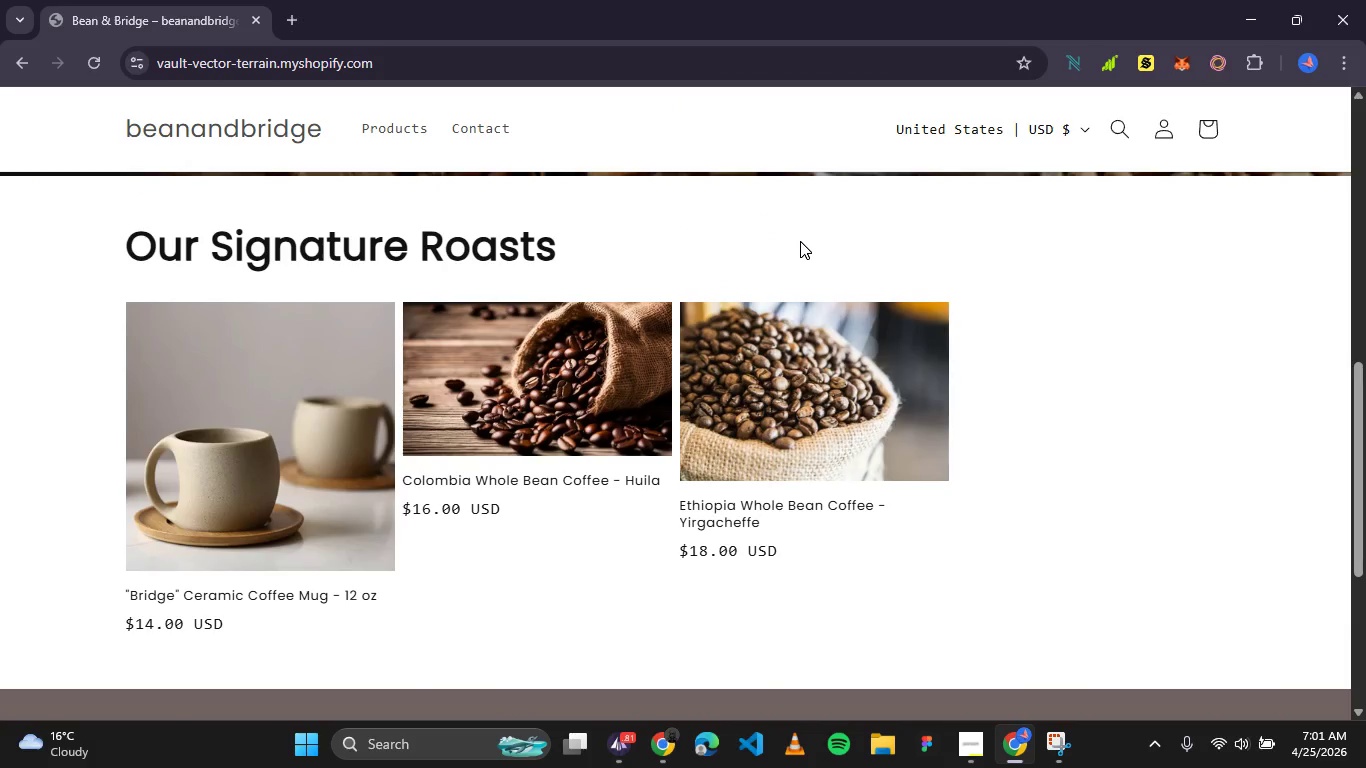 
scroll: coordinate [802, 241], scroll_direction: up, amount: 4.0
 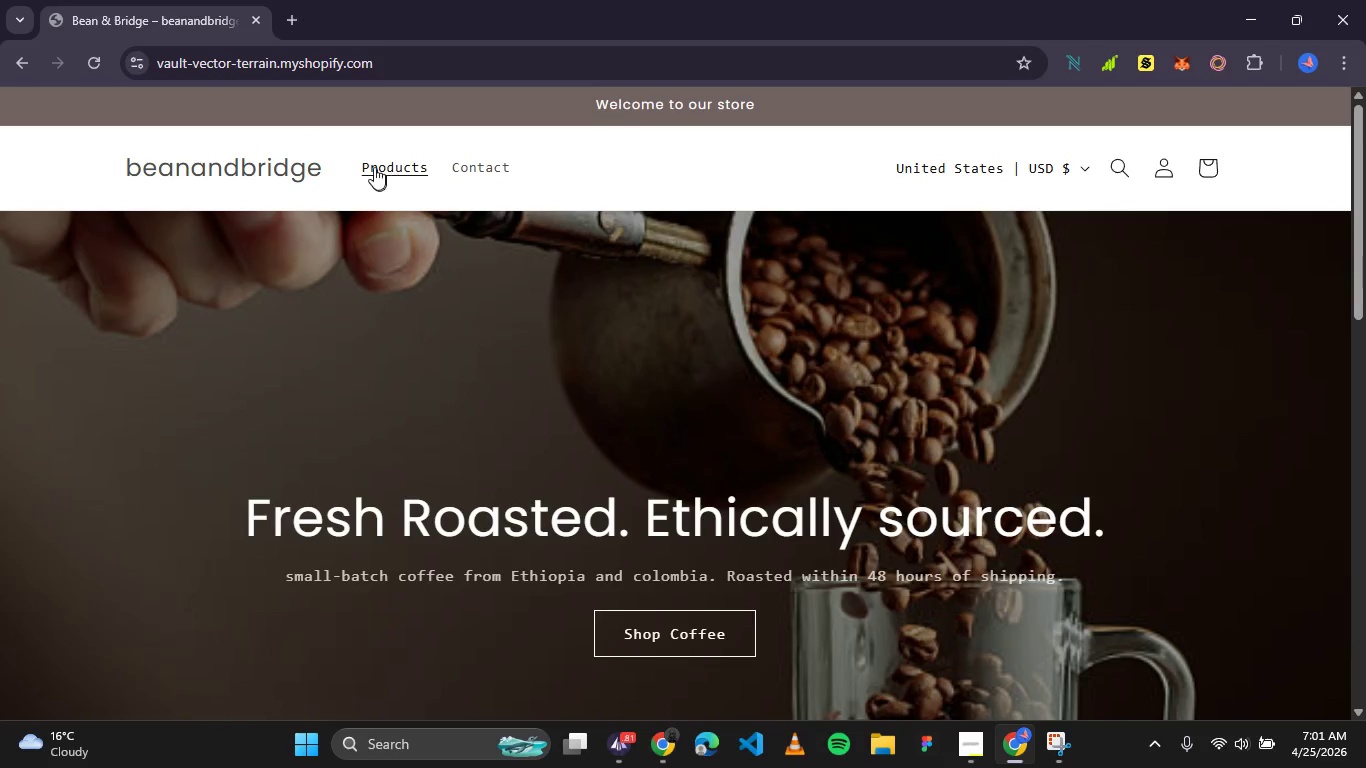 
left_click([374, 167])
 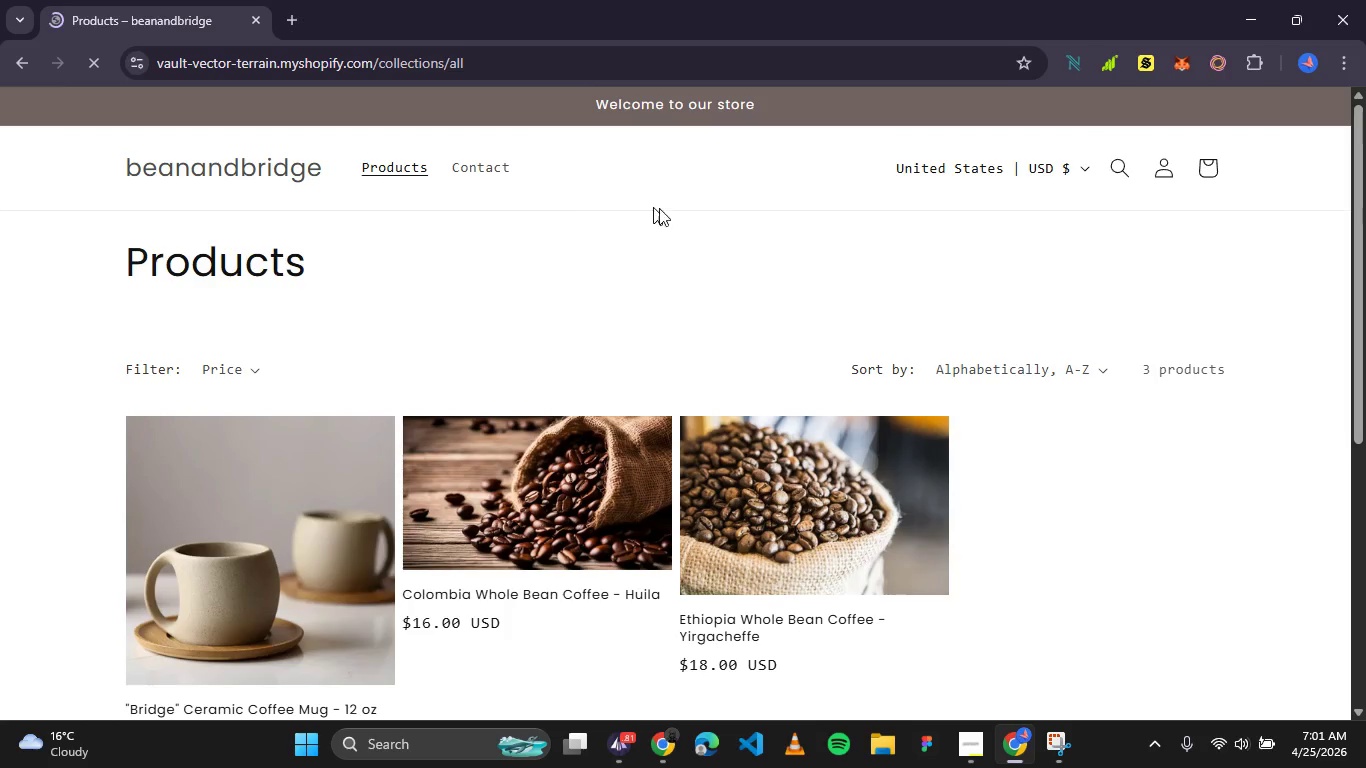 
scroll: coordinate [719, 223], scroll_direction: none, amount: 0.0
 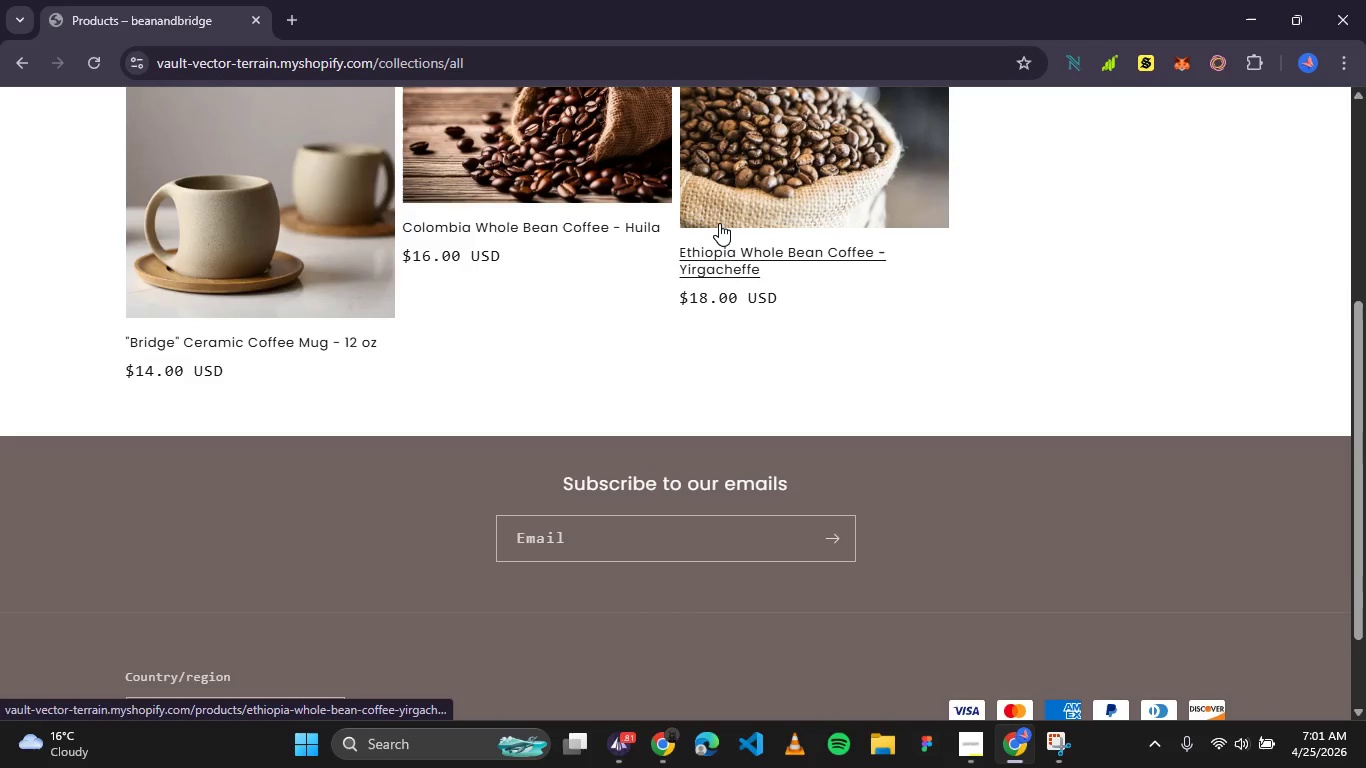 
scroll: coordinate [725, 245], scroll_direction: up, amount: 1.0
 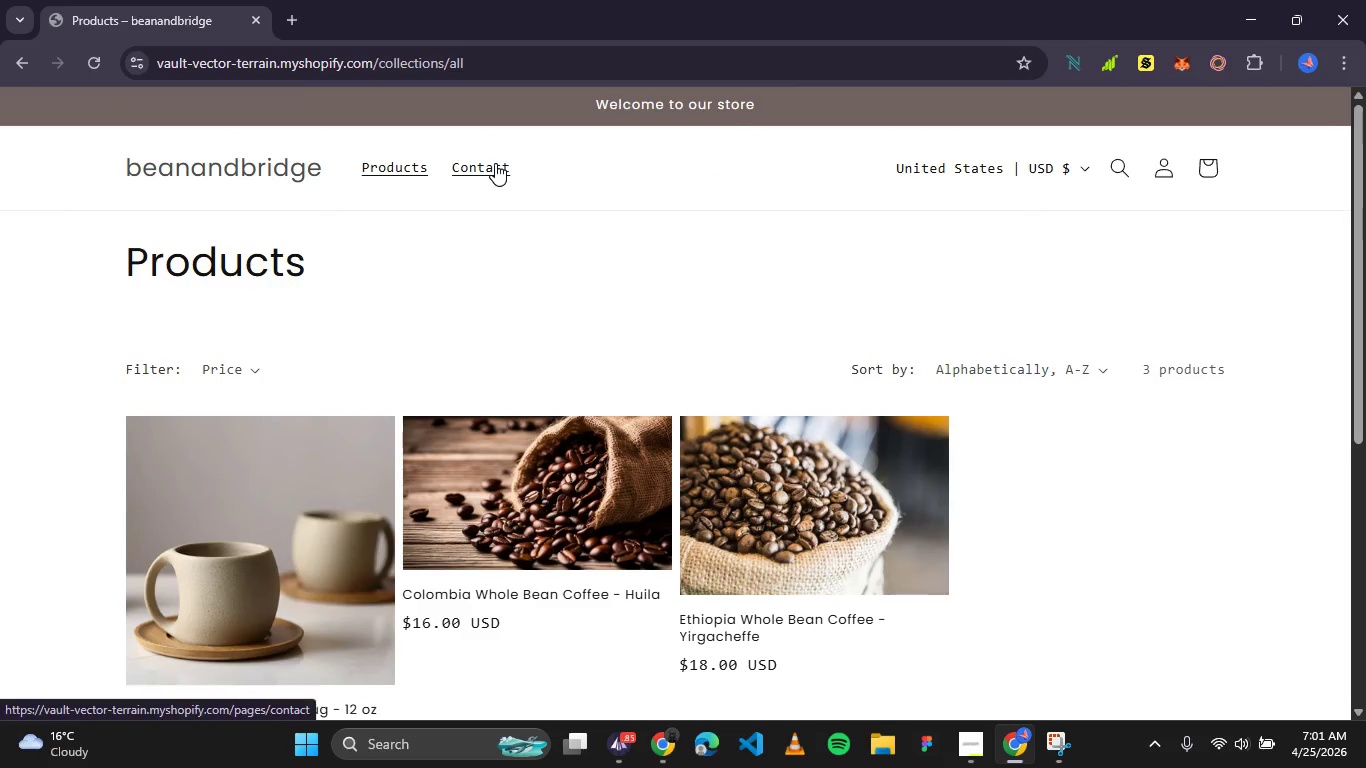 
left_click([495, 163])
 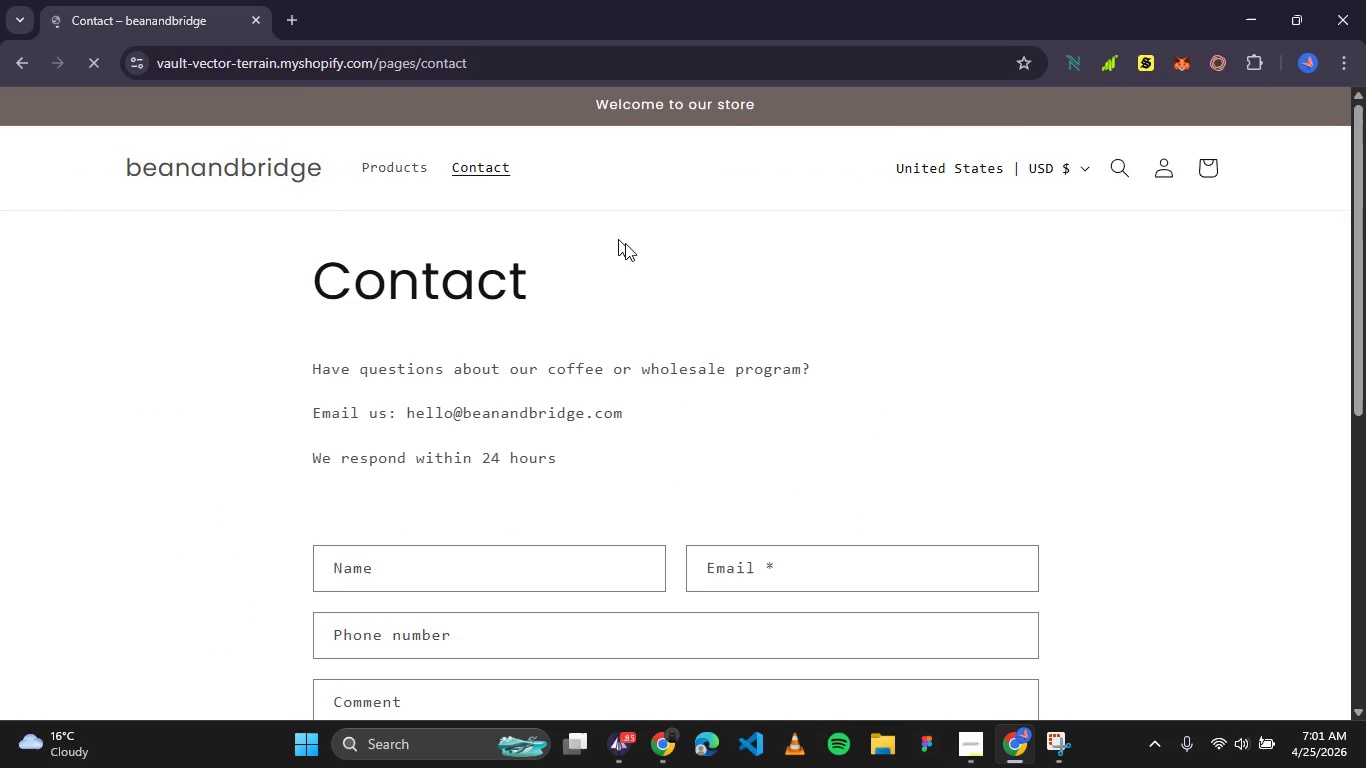 
scroll: coordinate [690, 288], scroll_direction: none, amount: 0.0
 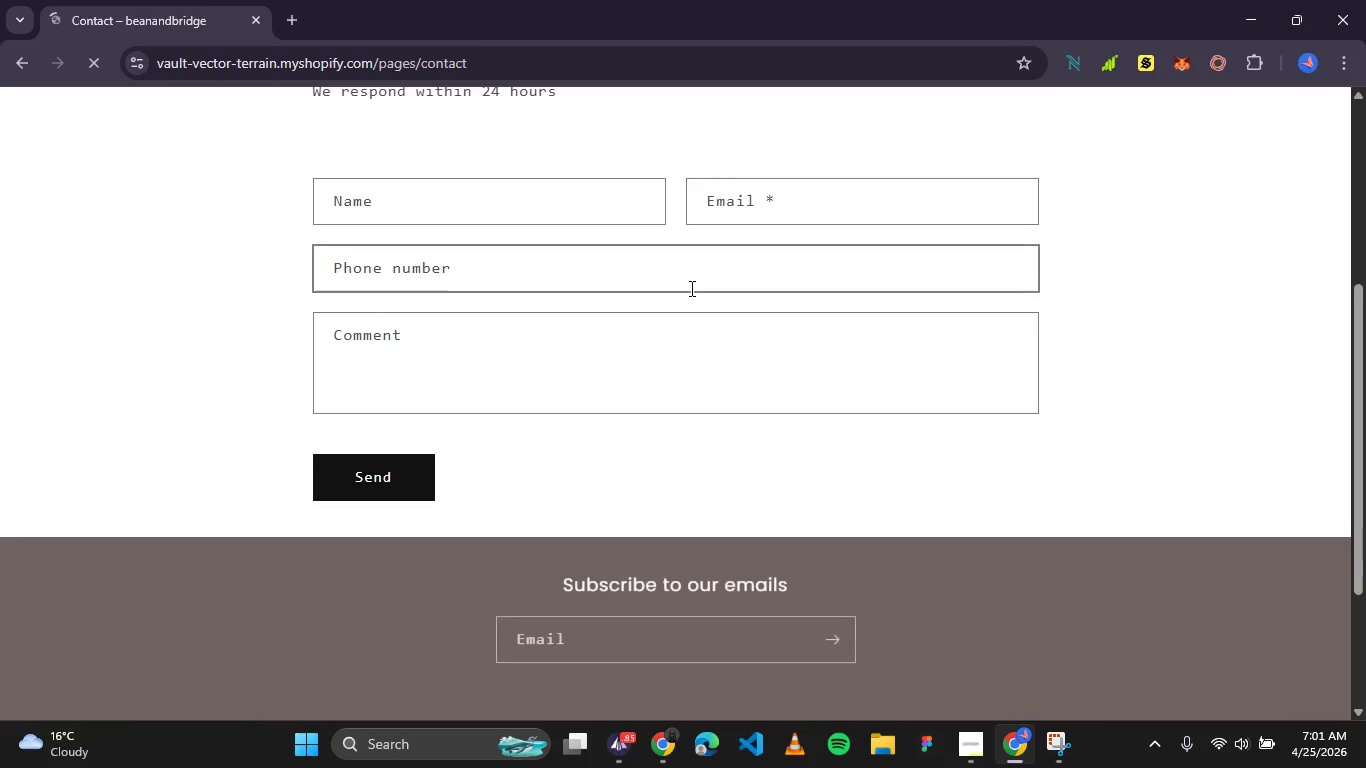 
scroll: coordinate [690, 288], scroll_direction: up, amount: 1.0
 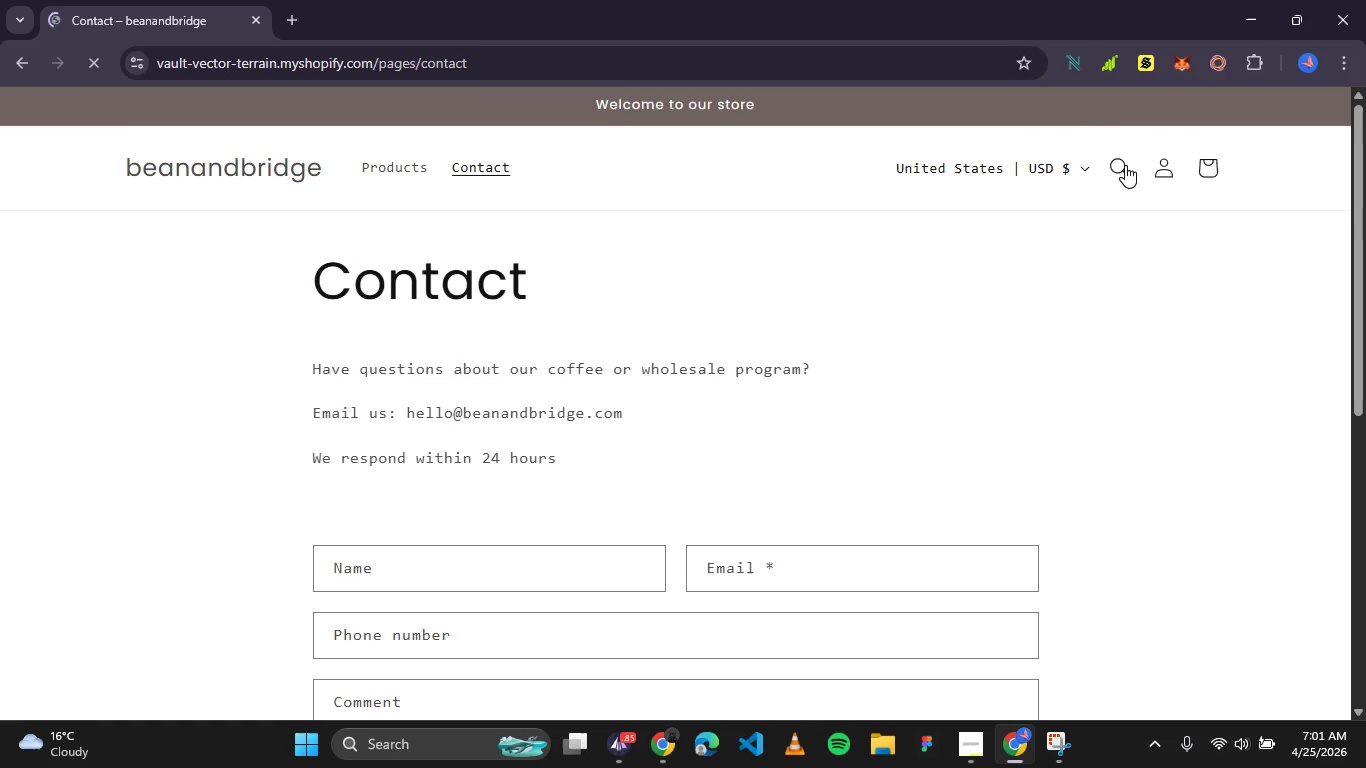 
left_click([1176, 173])
 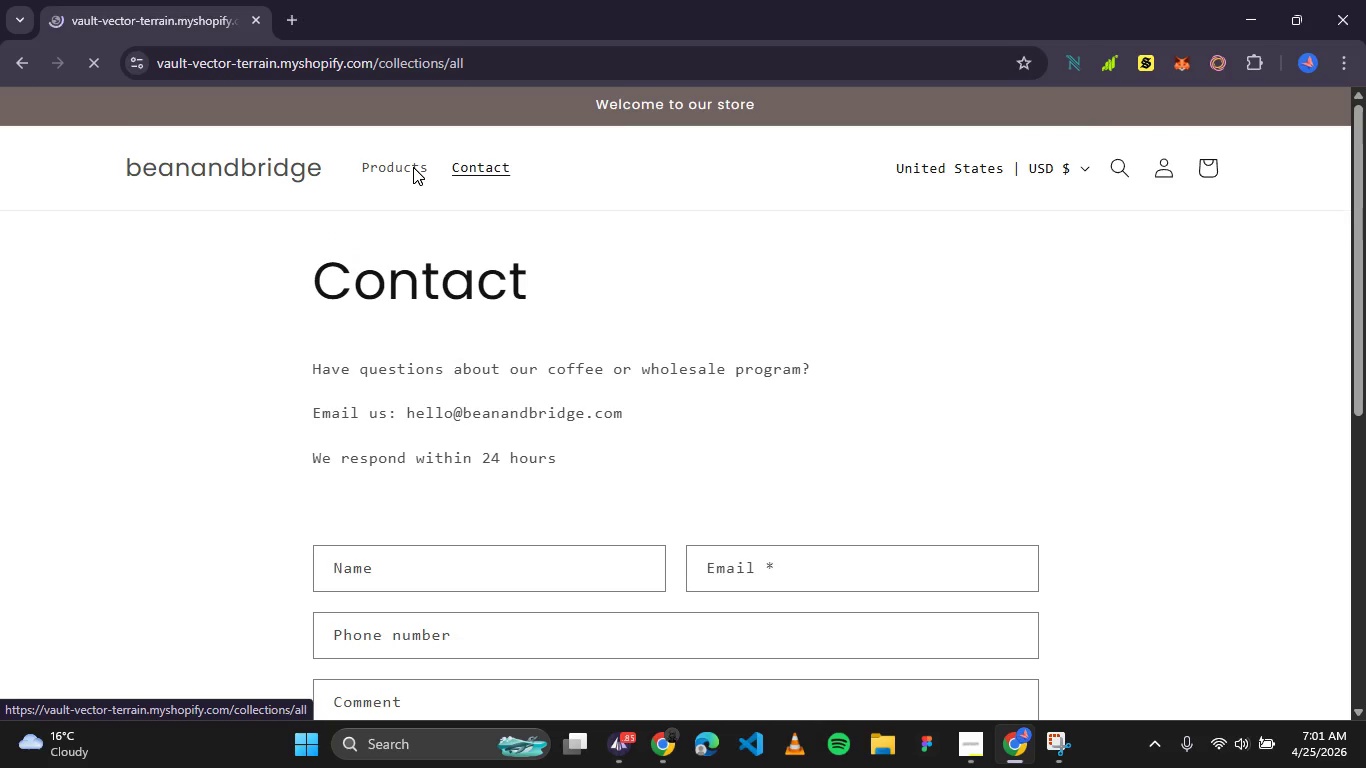 
wait(5.28)
 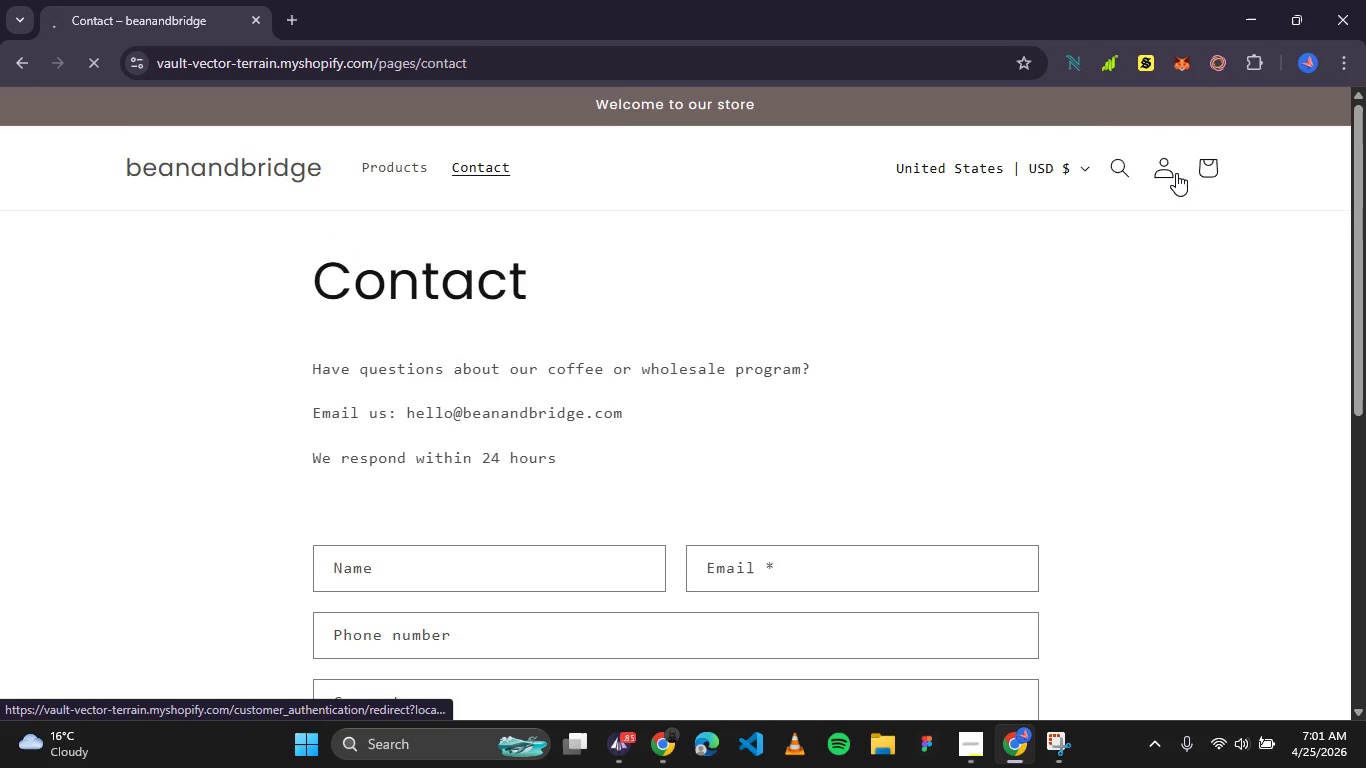 
scroll: coordinate [429, 228], scroll_direction: down, amount: 2.0
 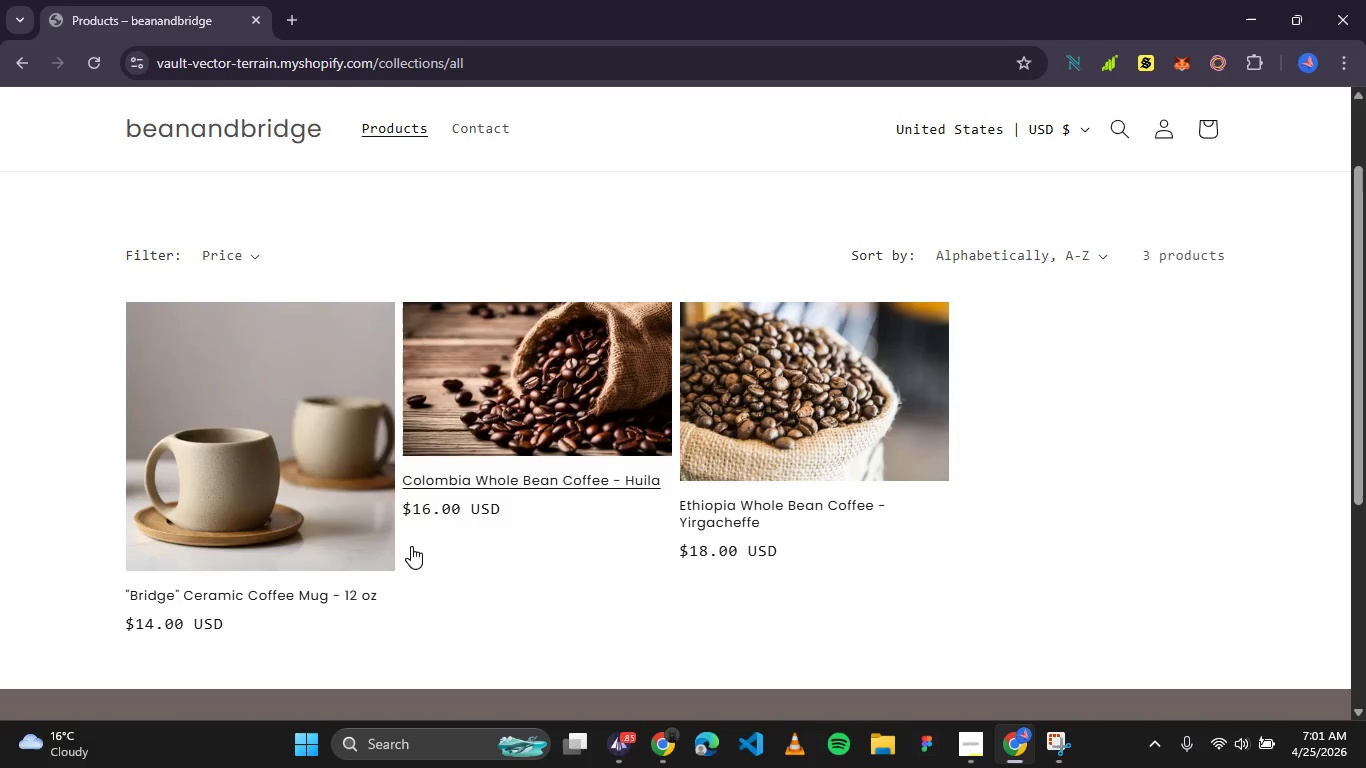 
left_click([285, 540])
 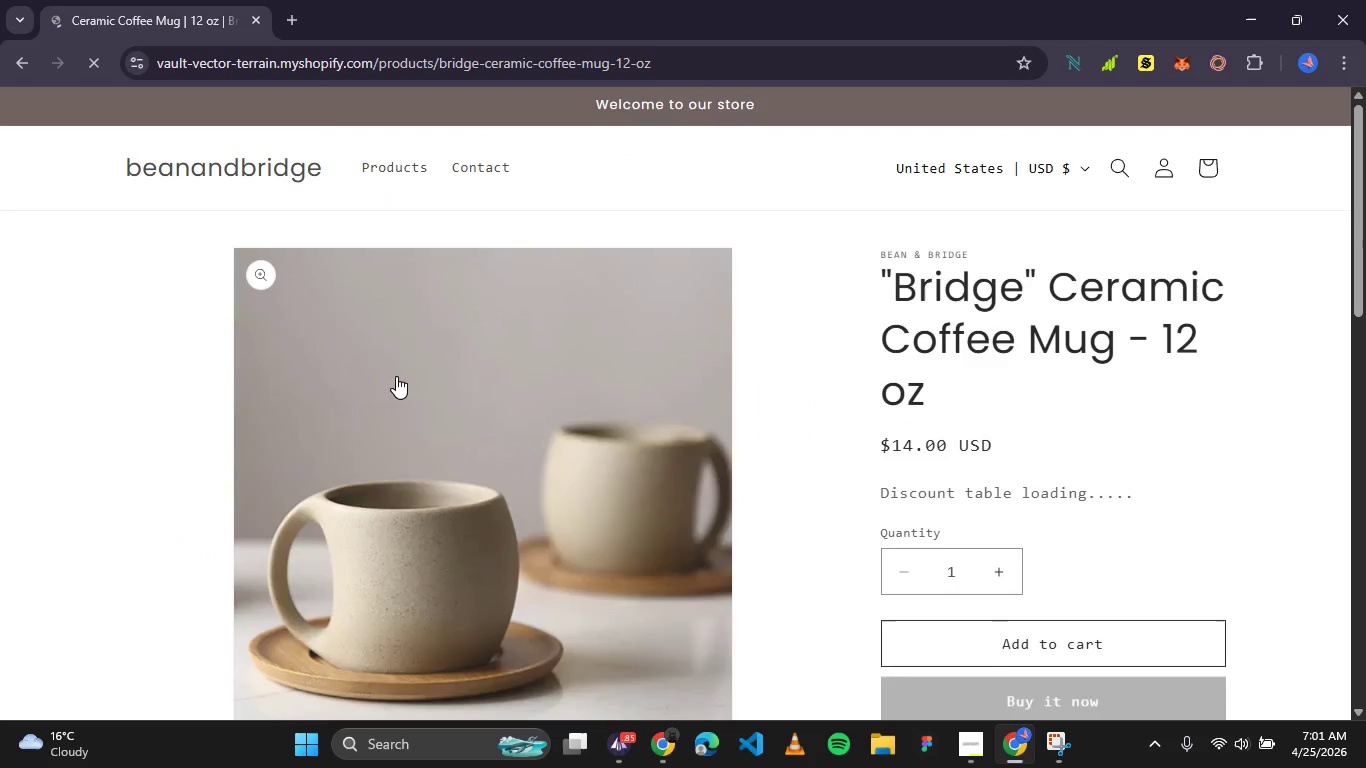 
scroll: coordinate [401, 374], scroll_direction: none, amount: 0.0
 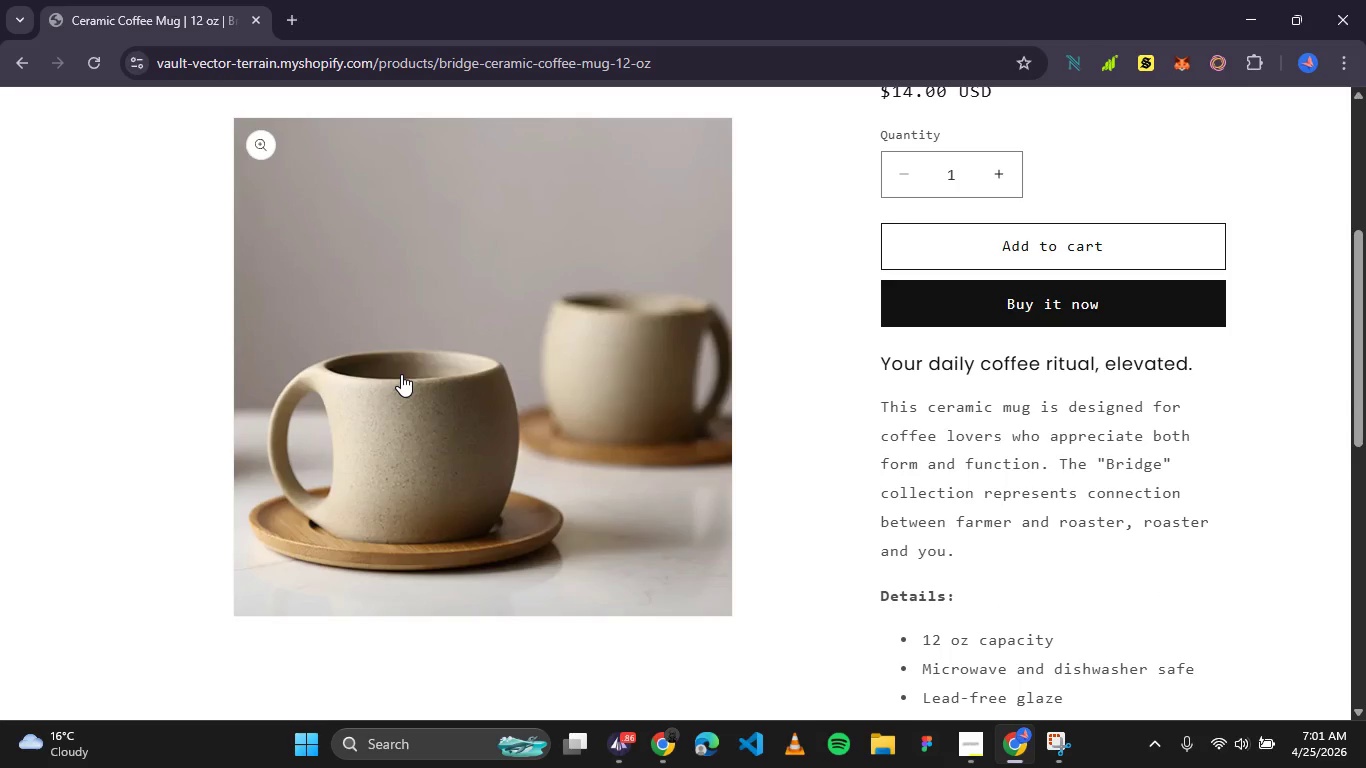 
scroll: coordinate [401, 374], scroll_direction: down, amount: 1.0
 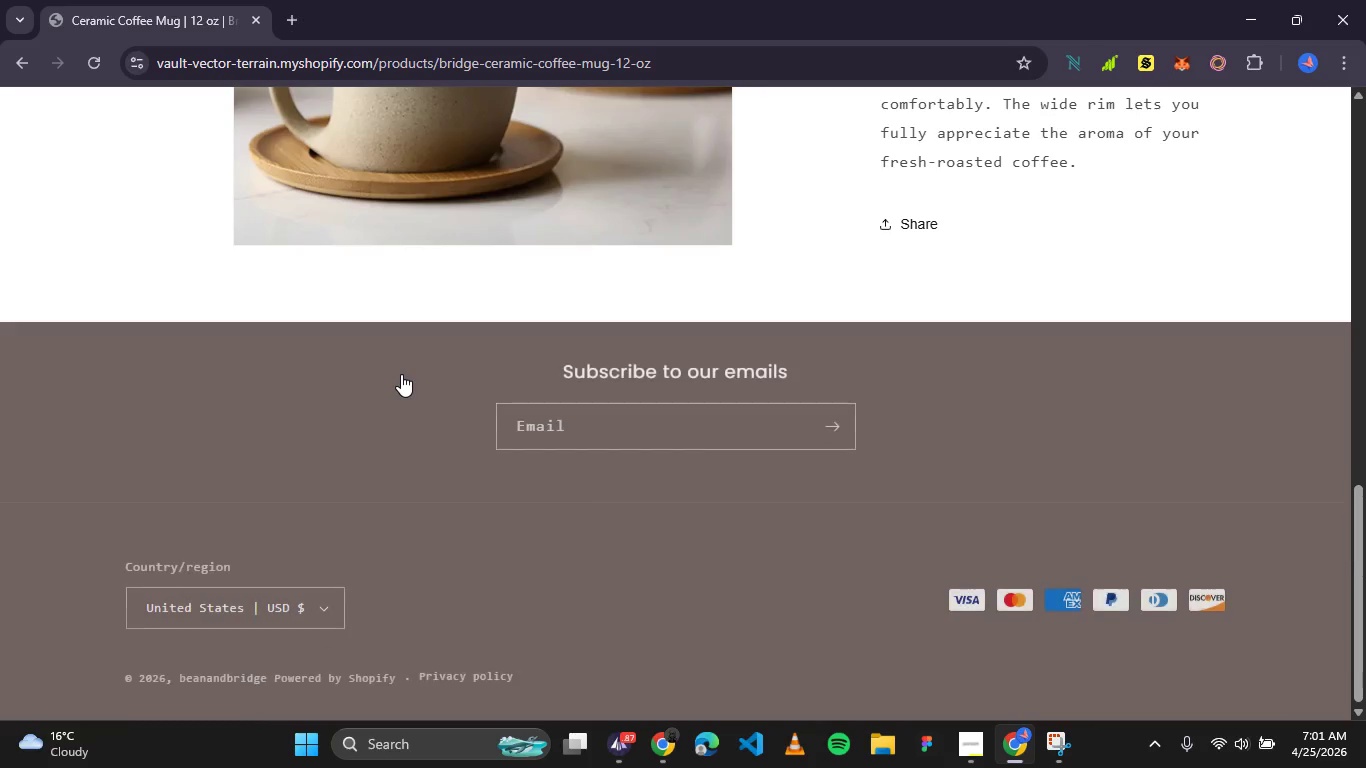 
scroll: coordinate [401, 374], scroll_direction: up, amount: 4.0
 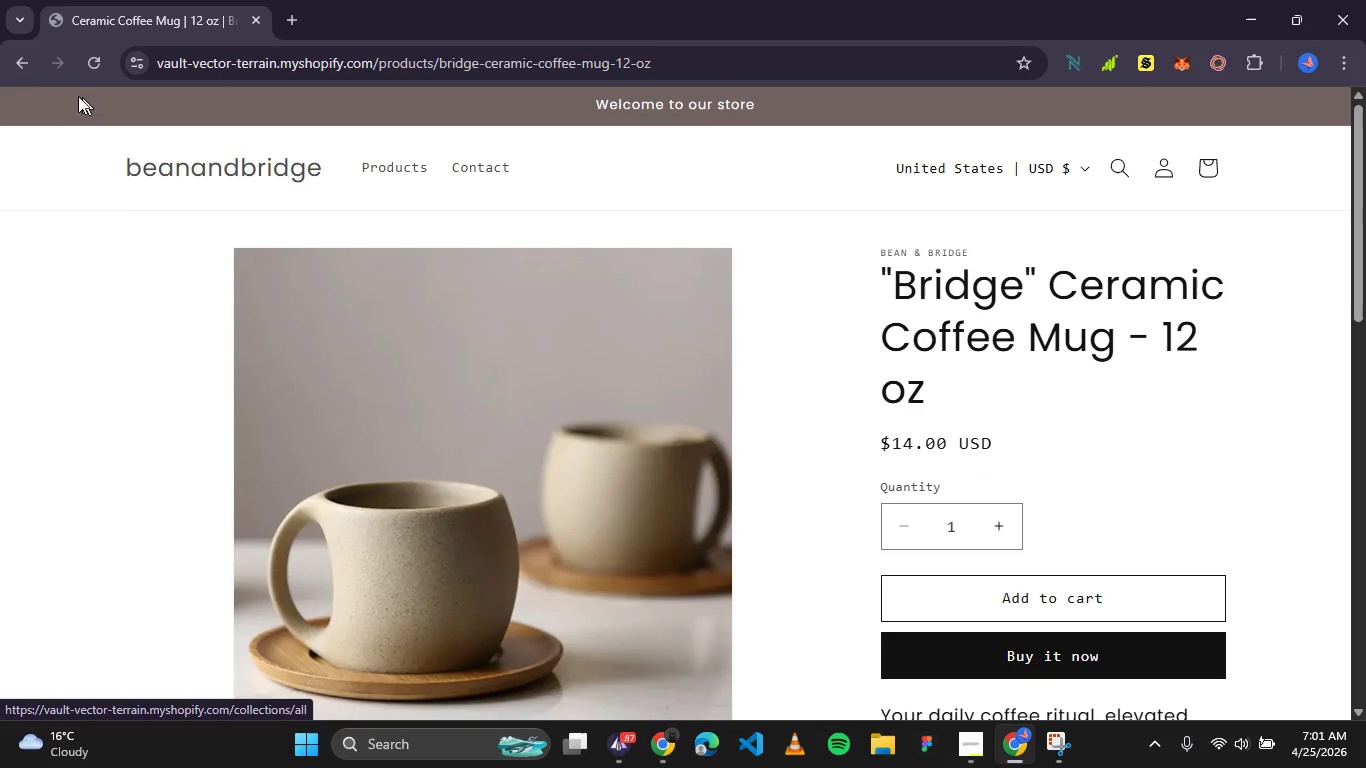 
left_click([21, 62])
 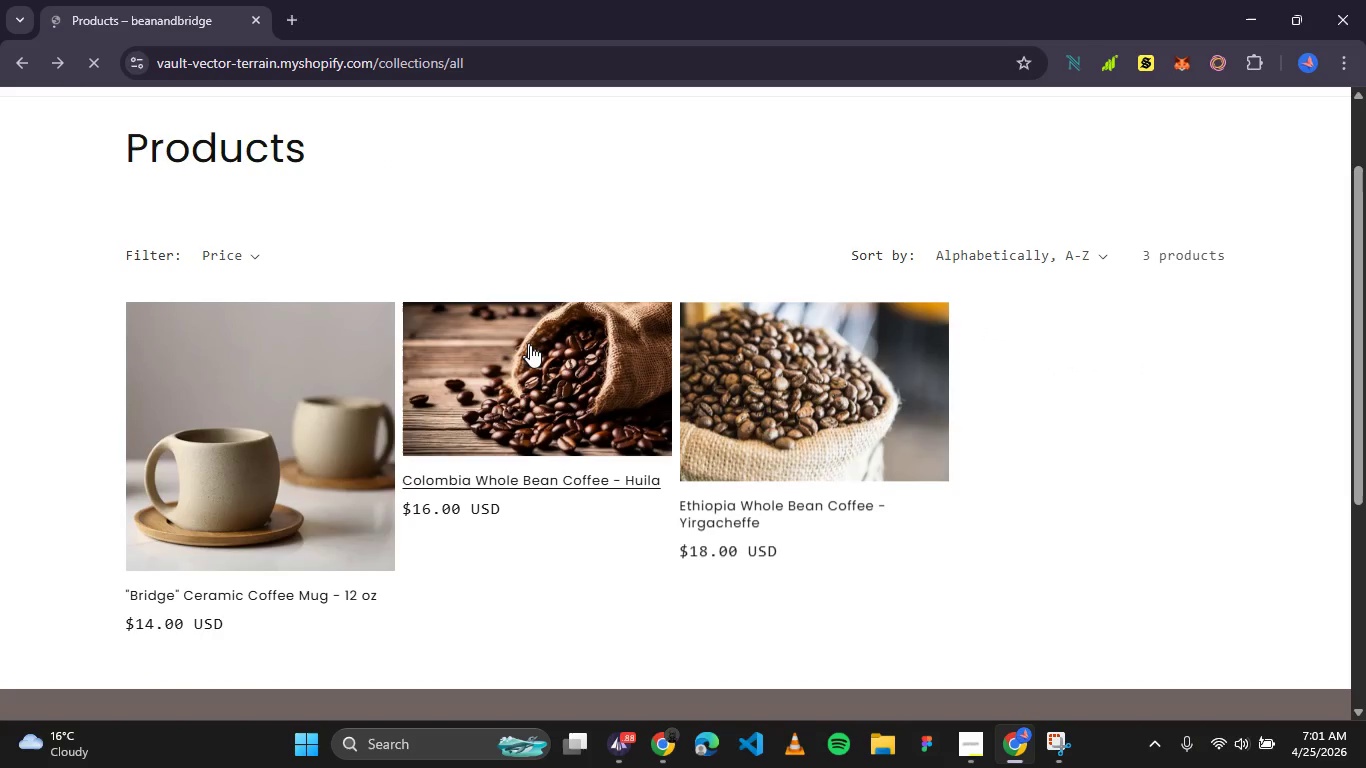 
left_click([535, 360])
 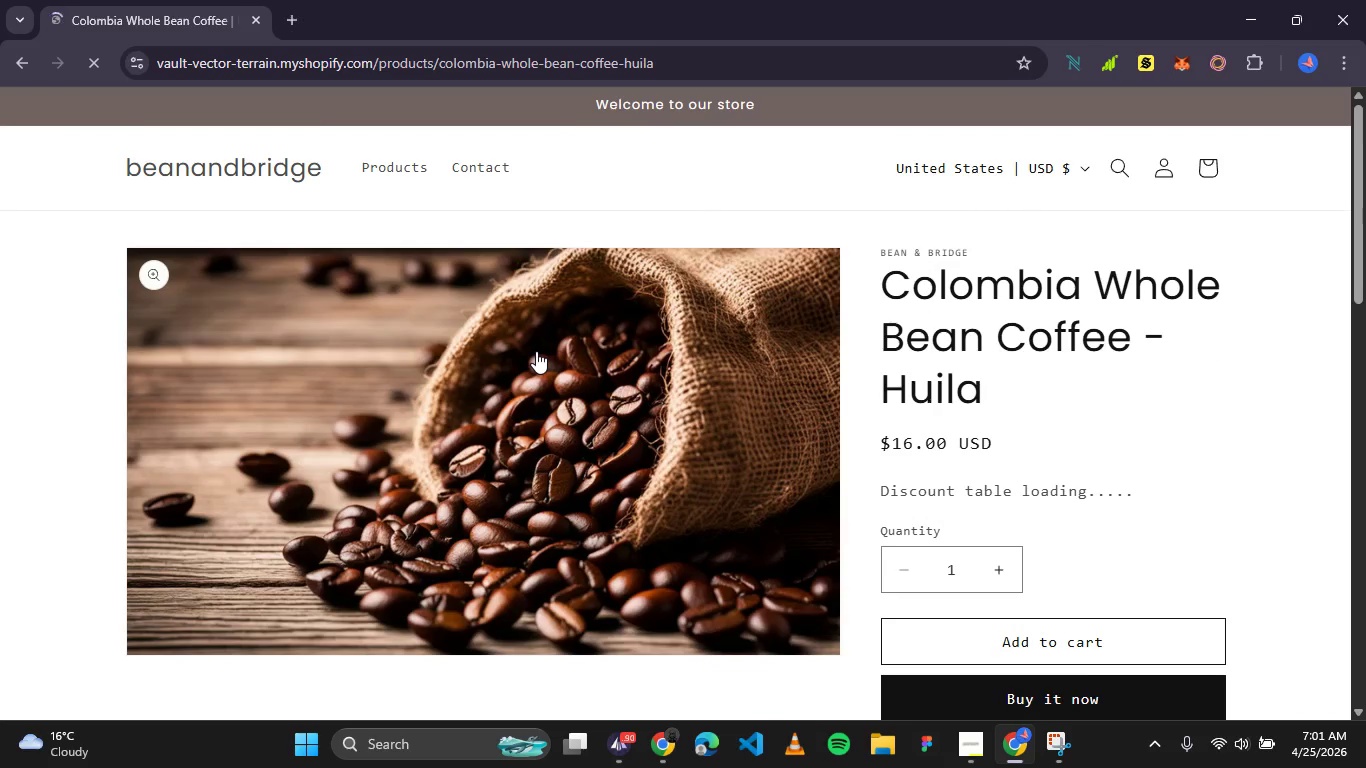 
scroll: coordinate [537, 348], scroll_direction: none, amount: 0.0
 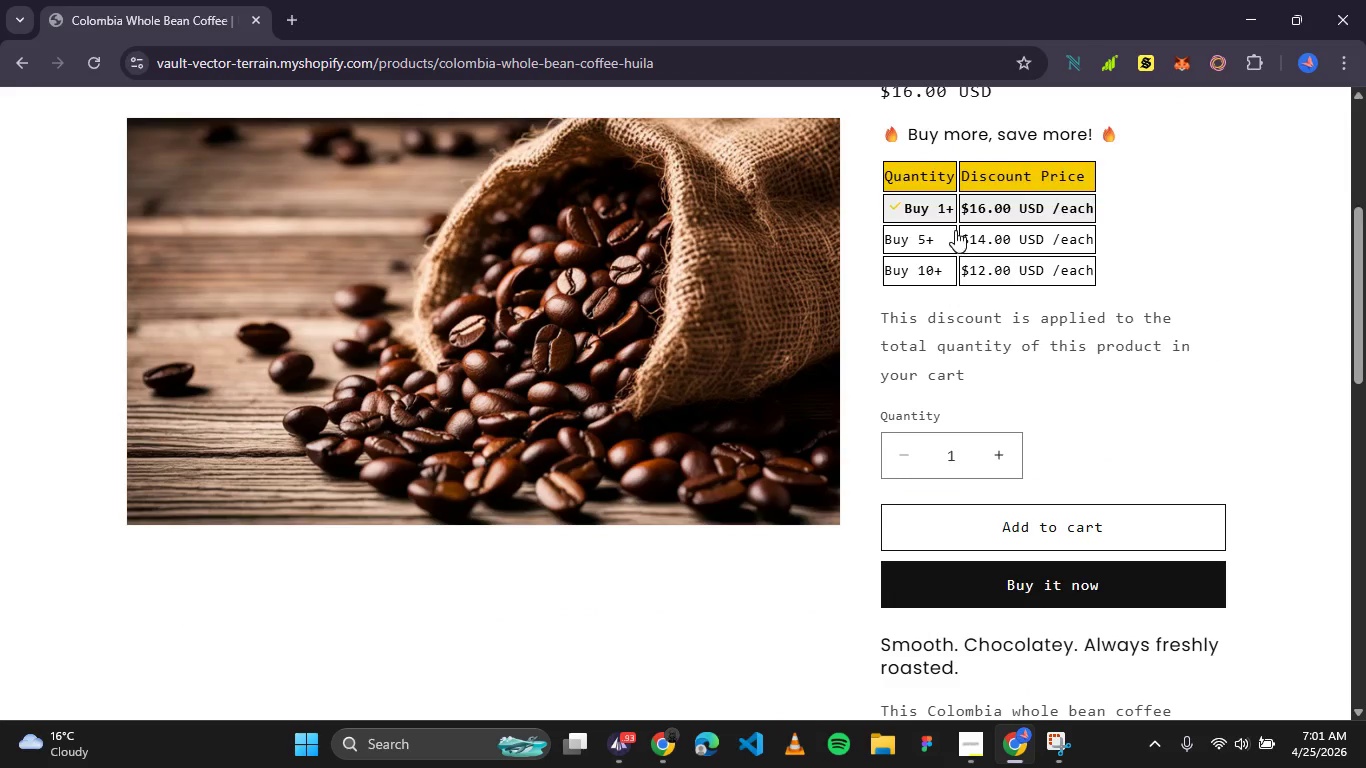 
scroll: coordinate [859, 332], scroll_direction: down, amount: 3.0
 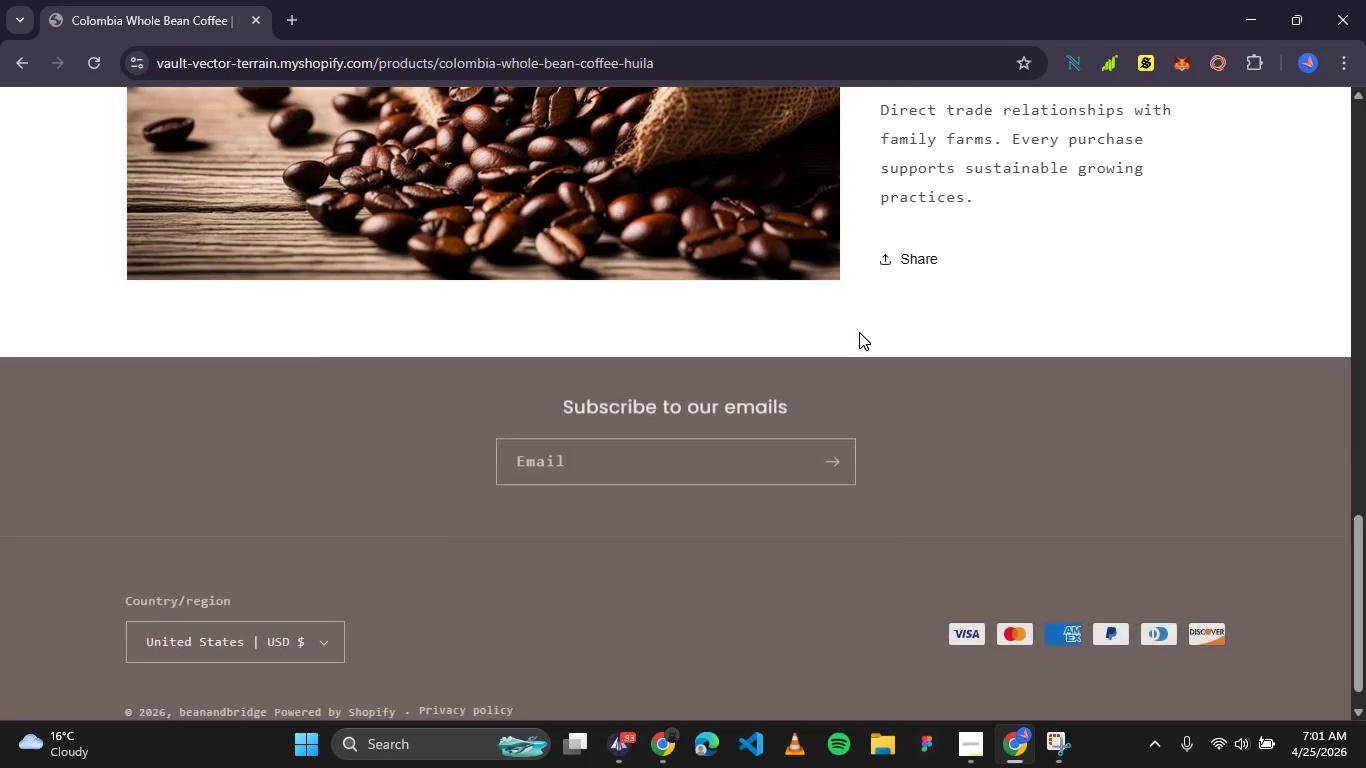 
scroll: coordinate [495, 393], scroll_direction: up, amount: 4.0
 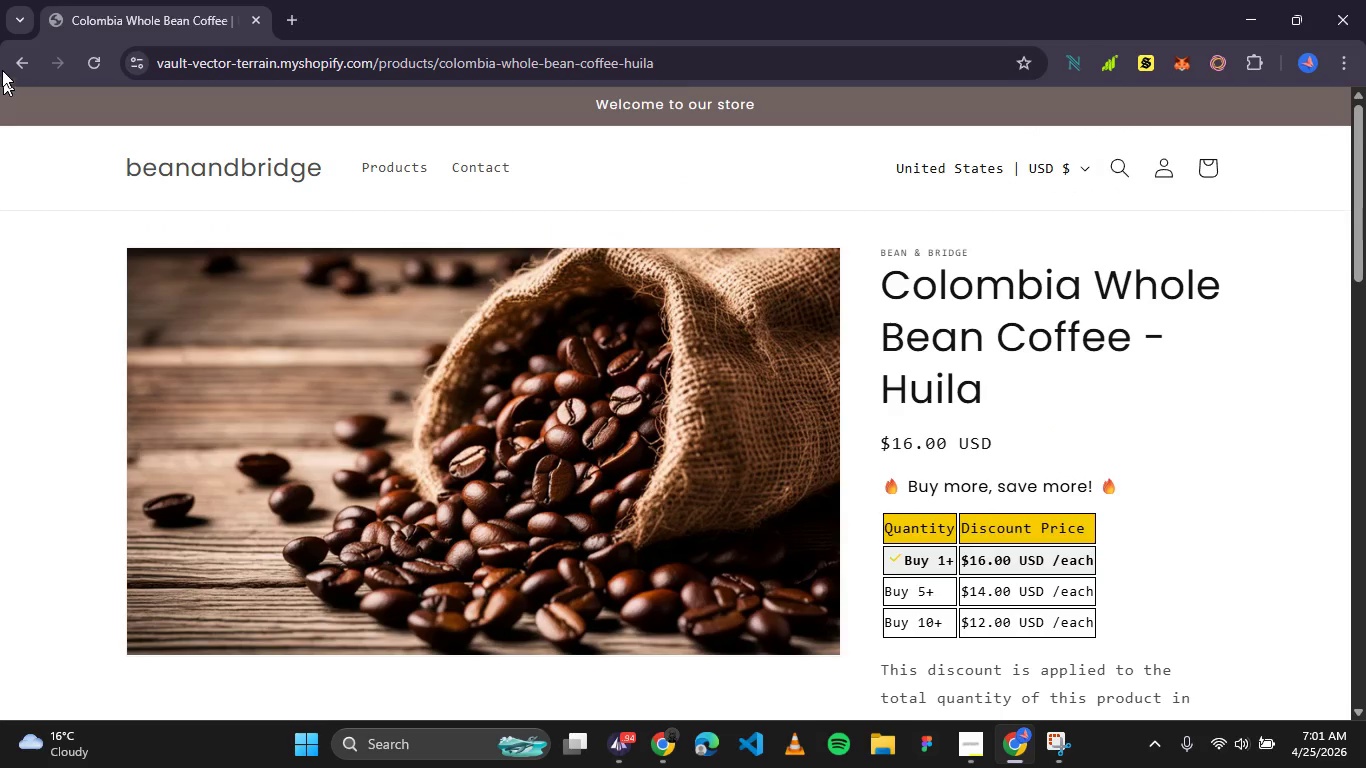 
left_click([10, 53])
 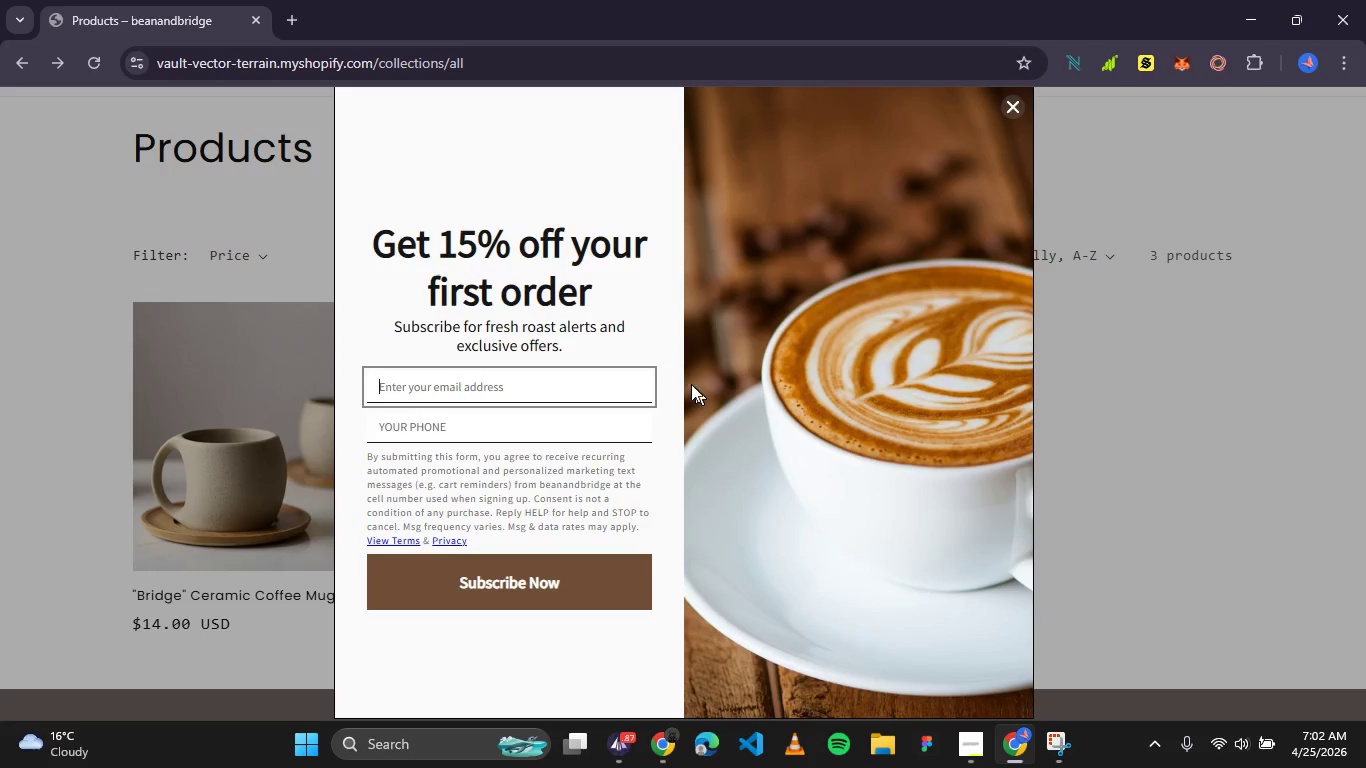 
wait(5.45)
 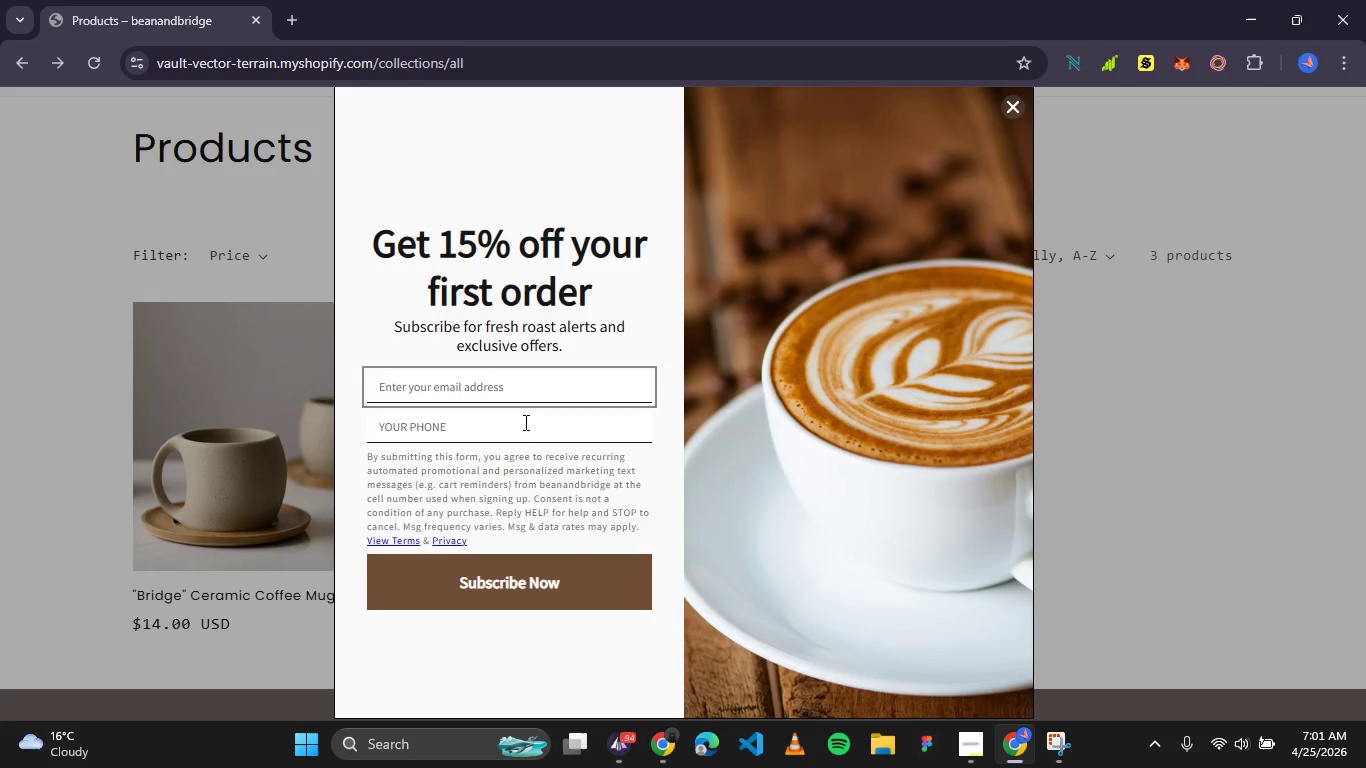 
left_click([789, 29])
 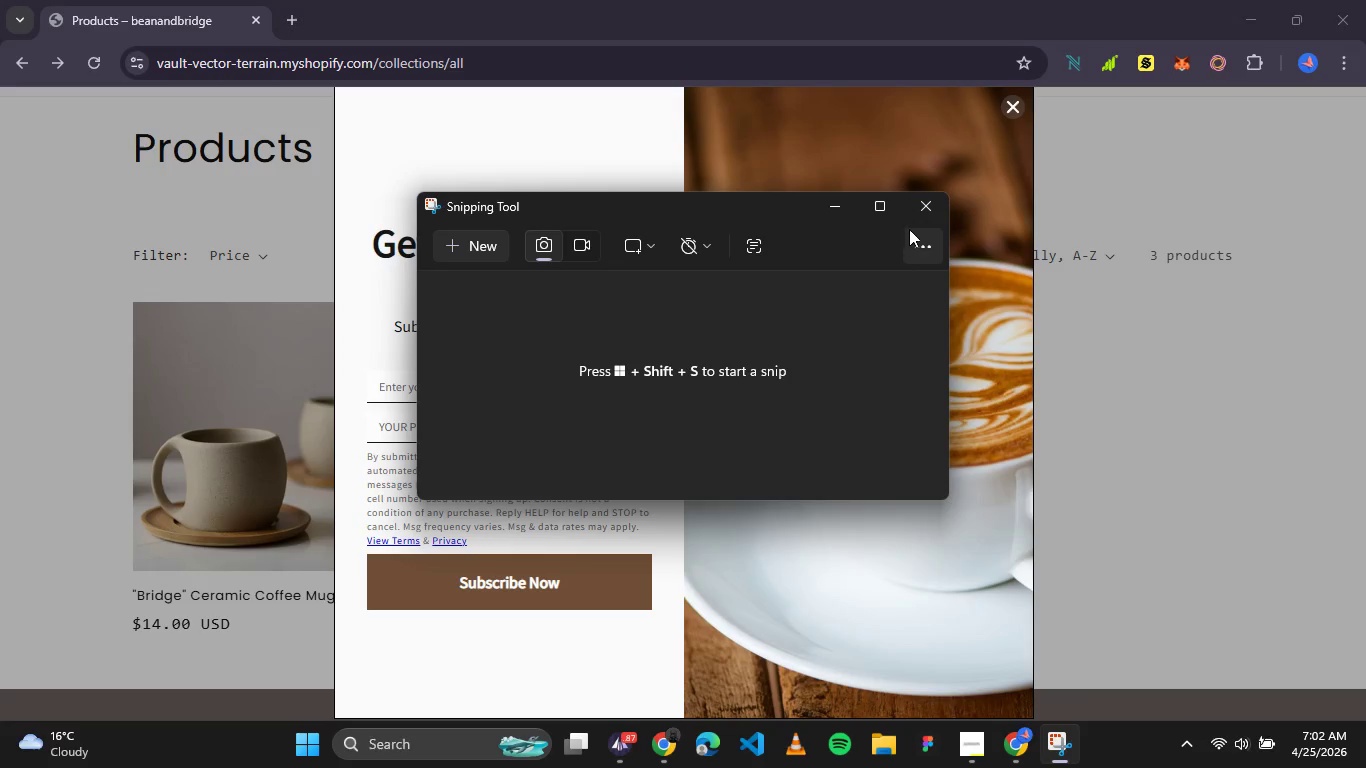 
left_click([918, 215])
 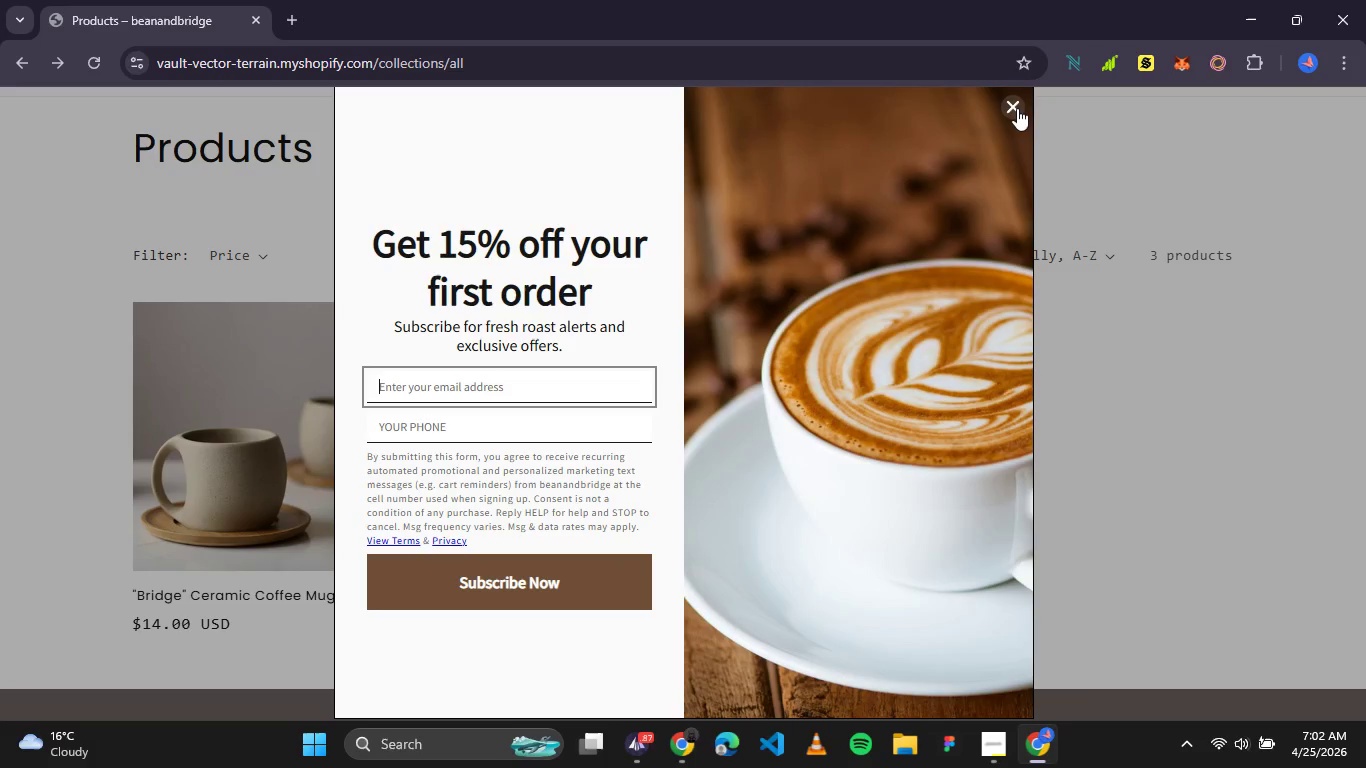 
left_click([1017, 107])
 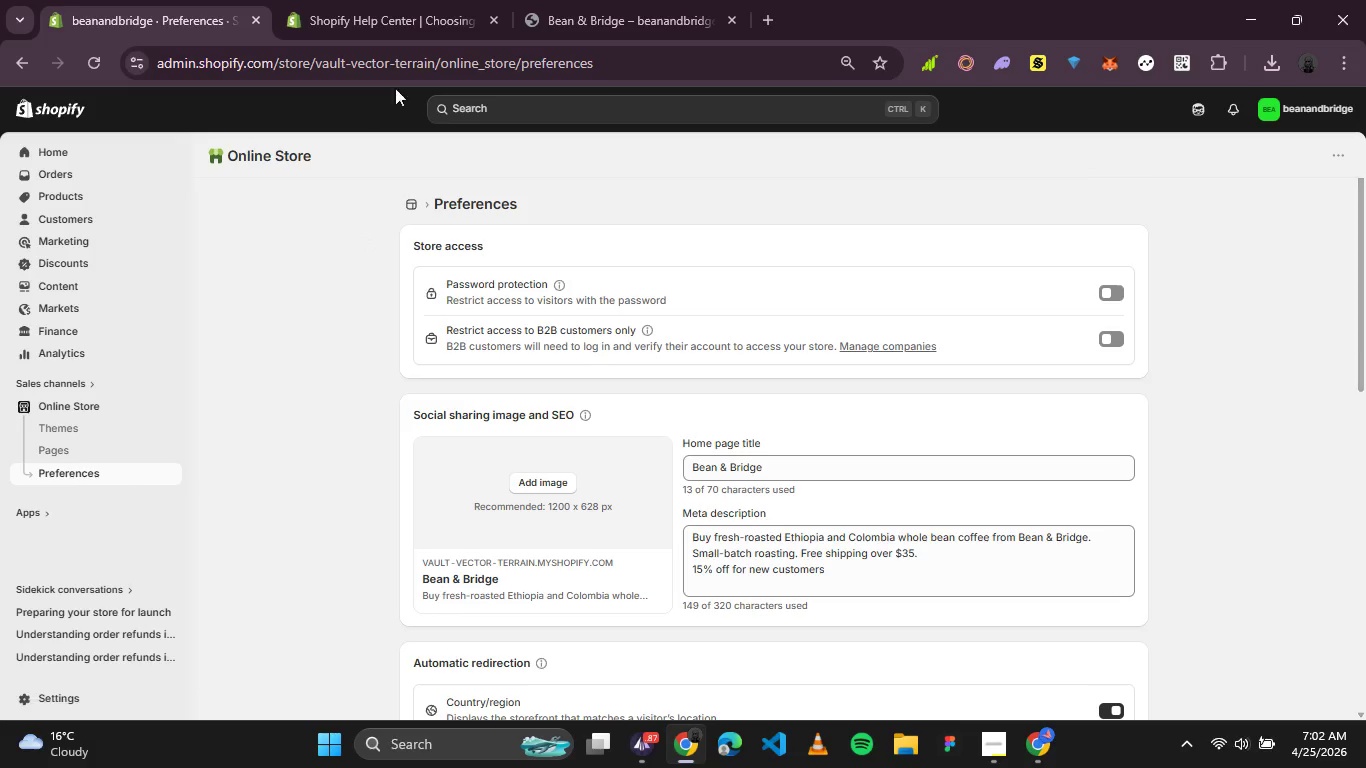 
wait(9.5)
 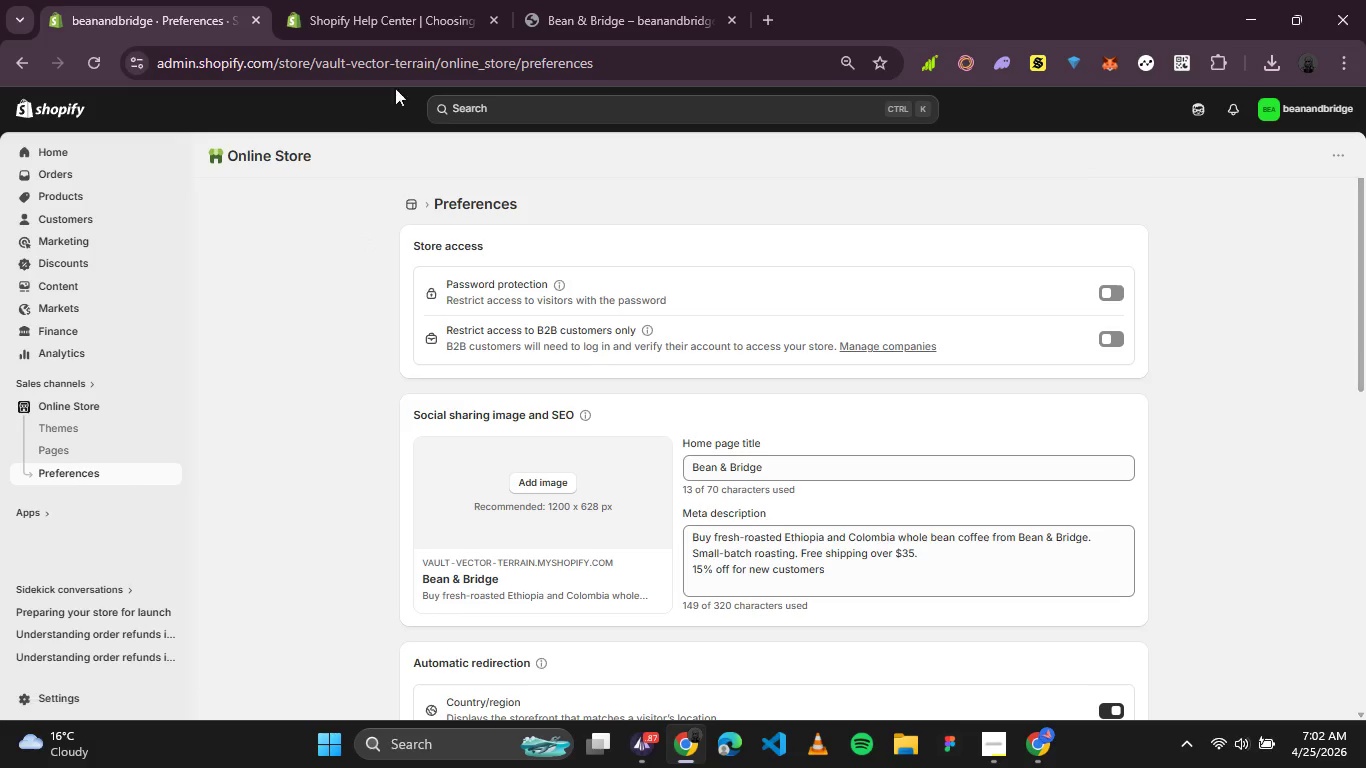 
left_click([565, 158])
 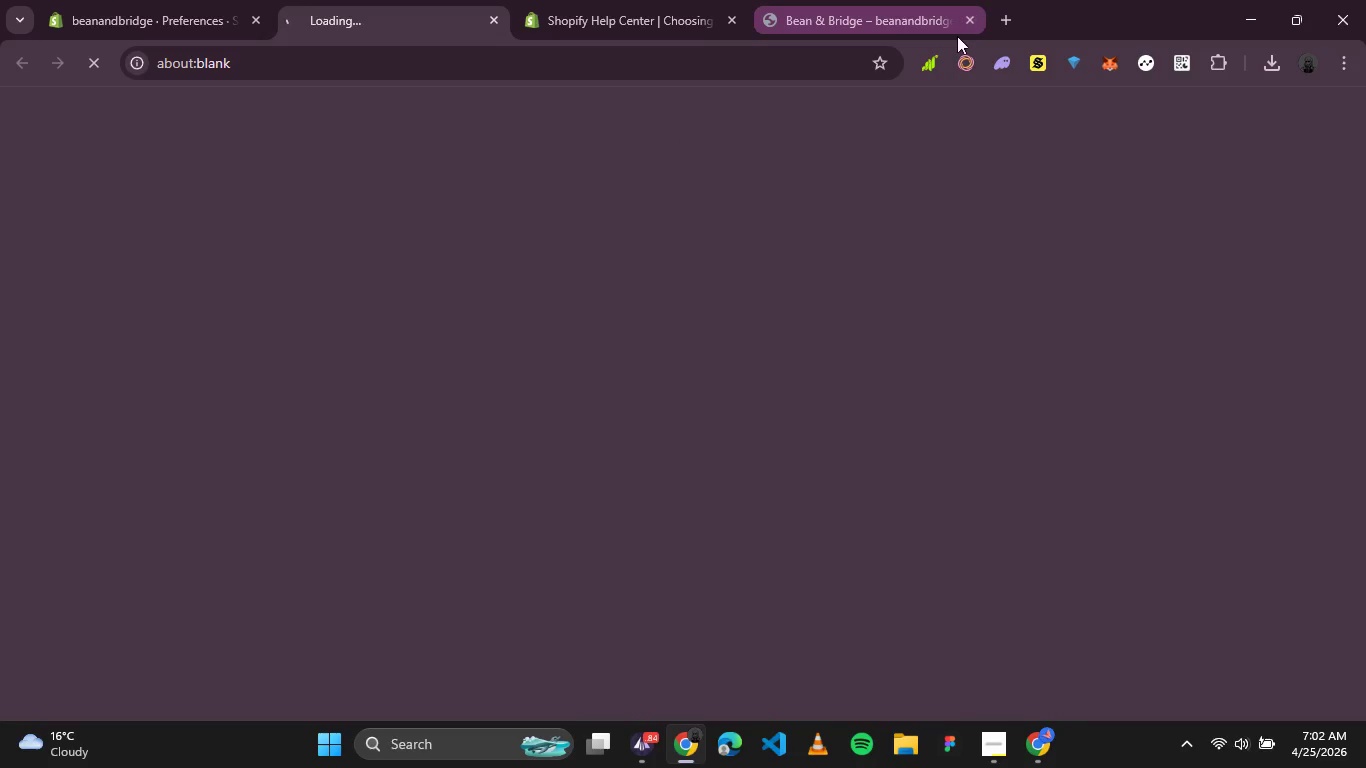 
left_click([964, 27])
 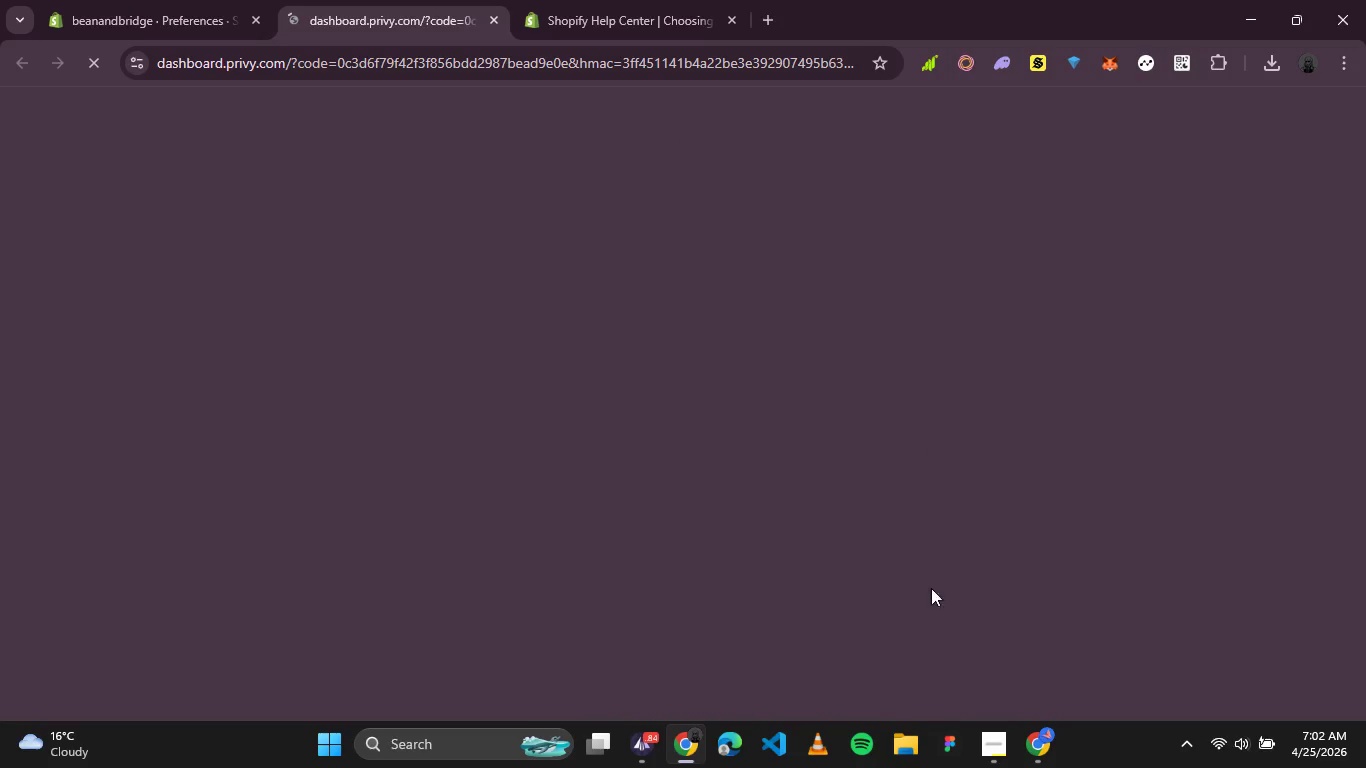 
left_click([1028, 729])
 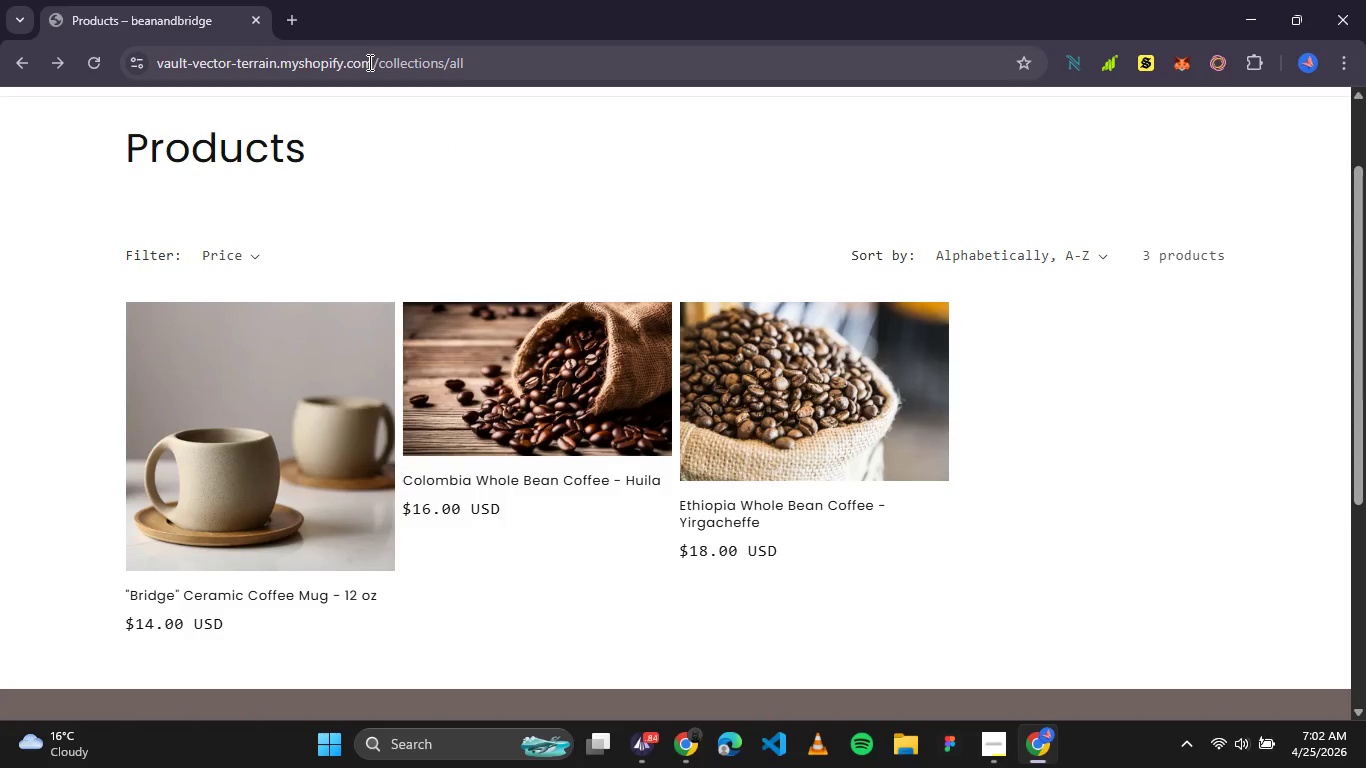 
left_click_drag(start_coordinate=[369, 62], to_coordinate=[155, 66])
 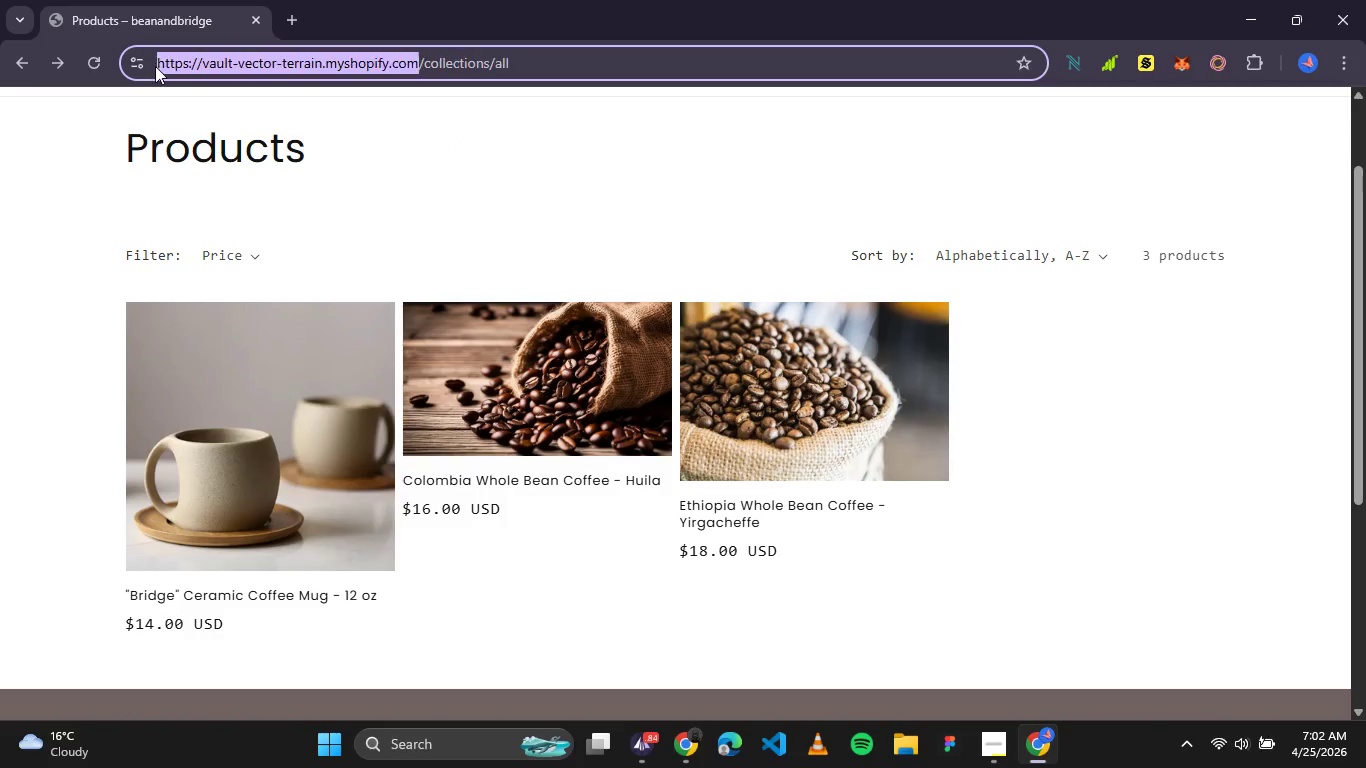 
key(Control+C)
 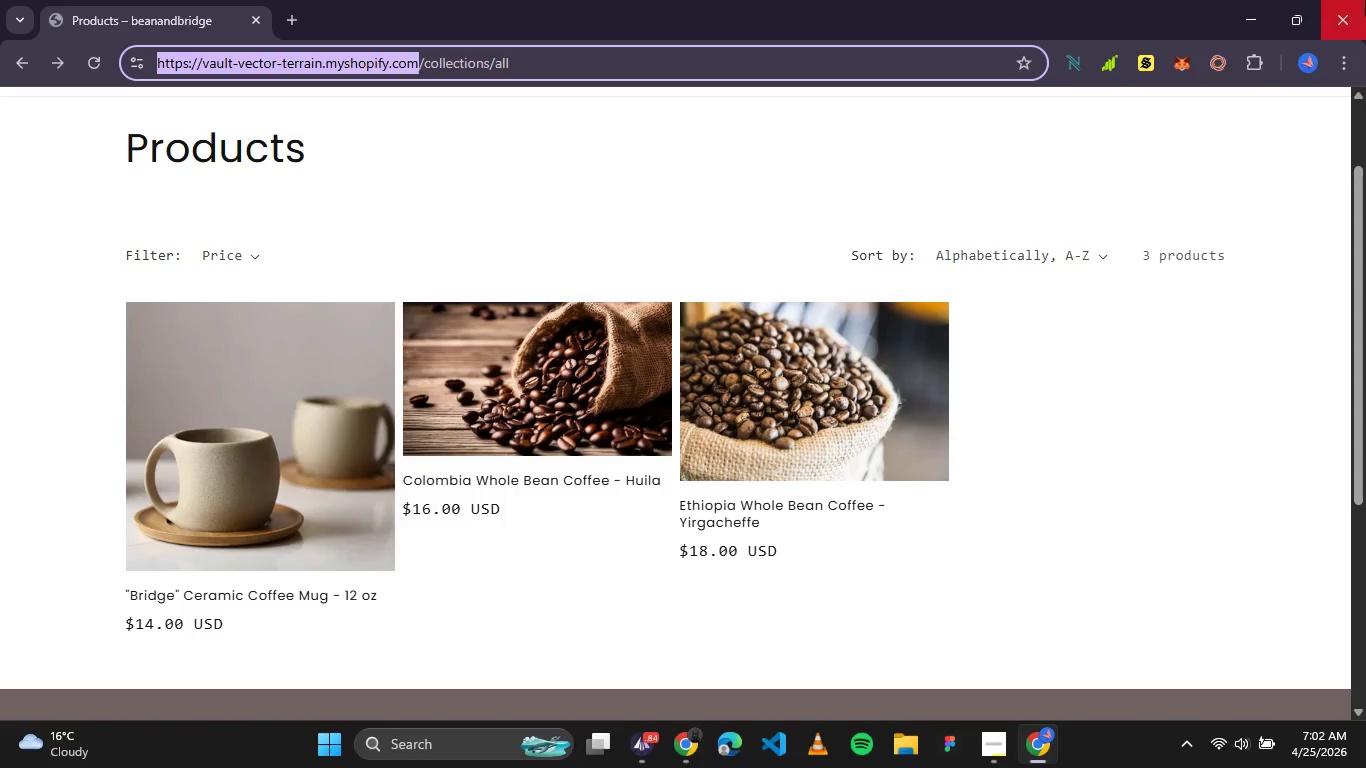 
left_click([1365, 0])
 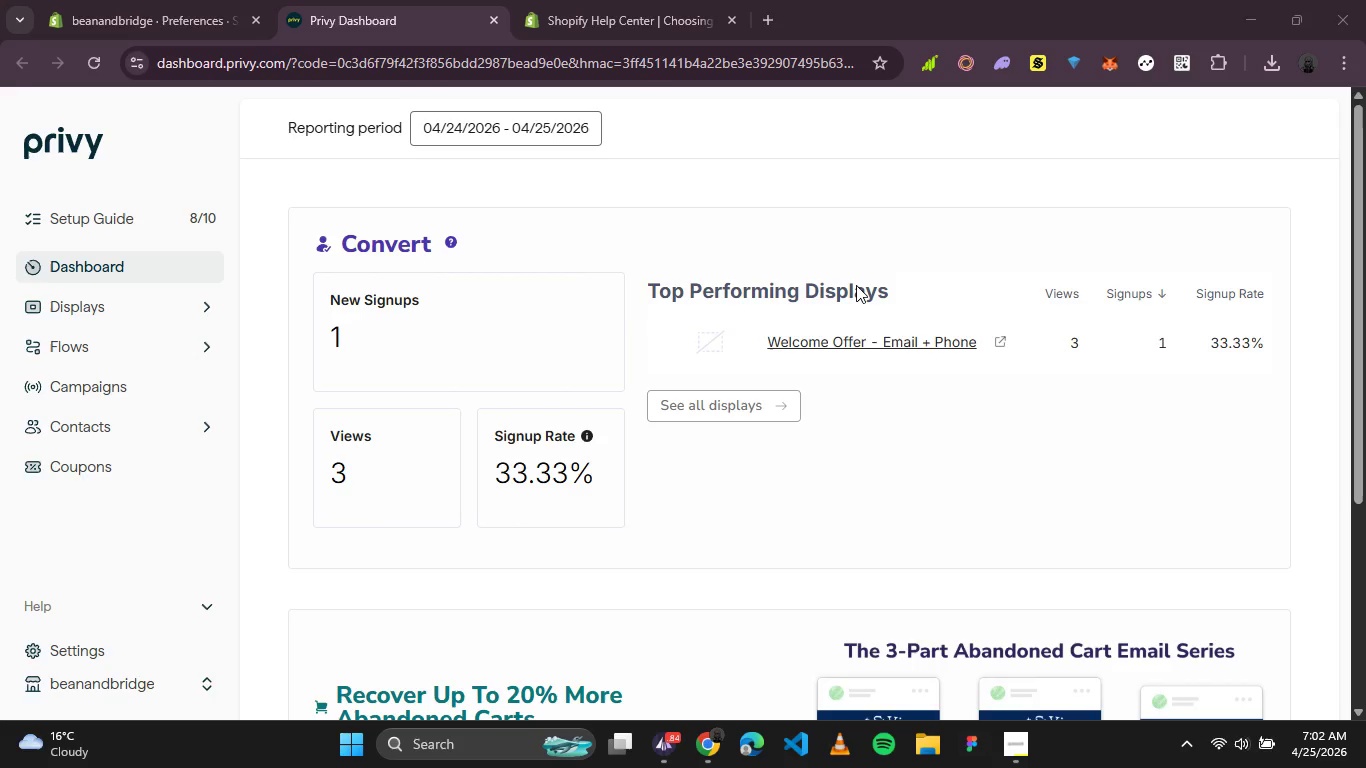 
wait(6.83)
 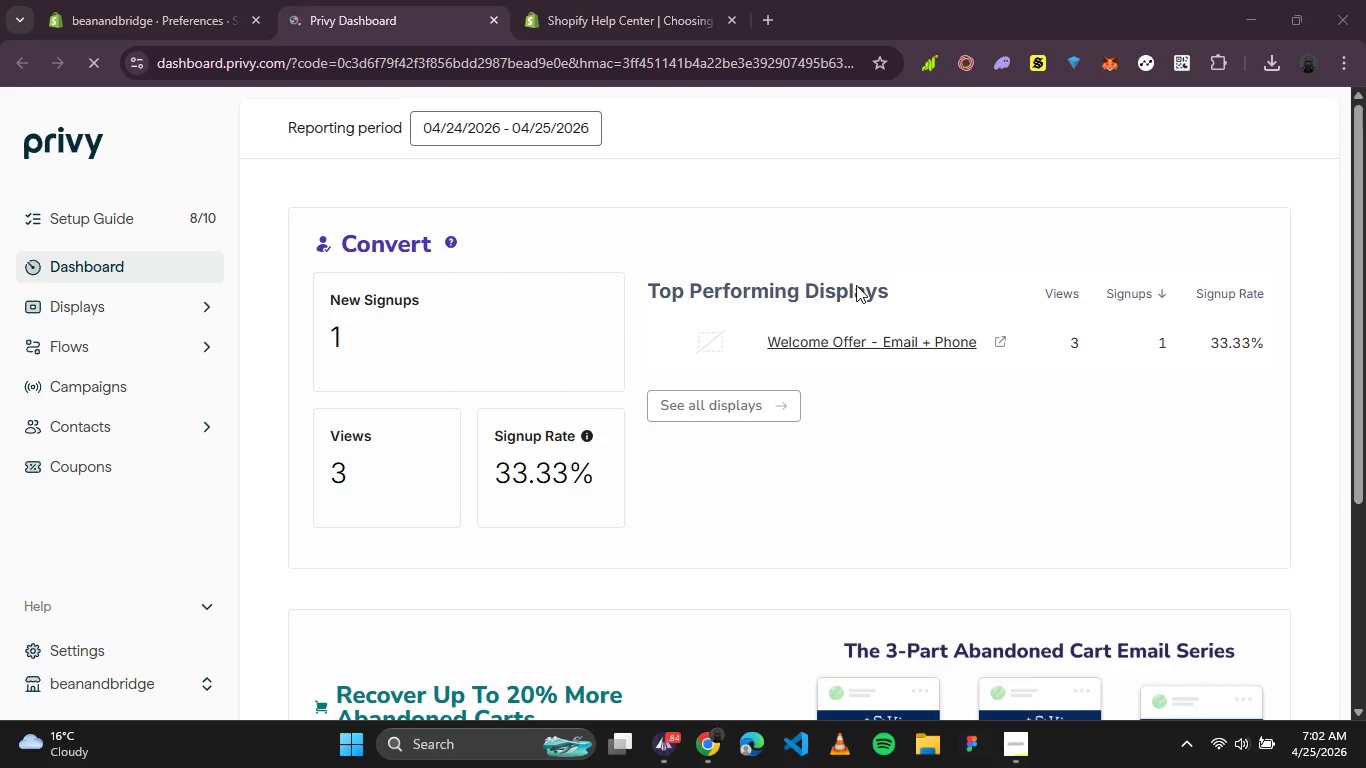 
scroll: coordinate [726, 412], scroll_direction: none, amount: 0.0
 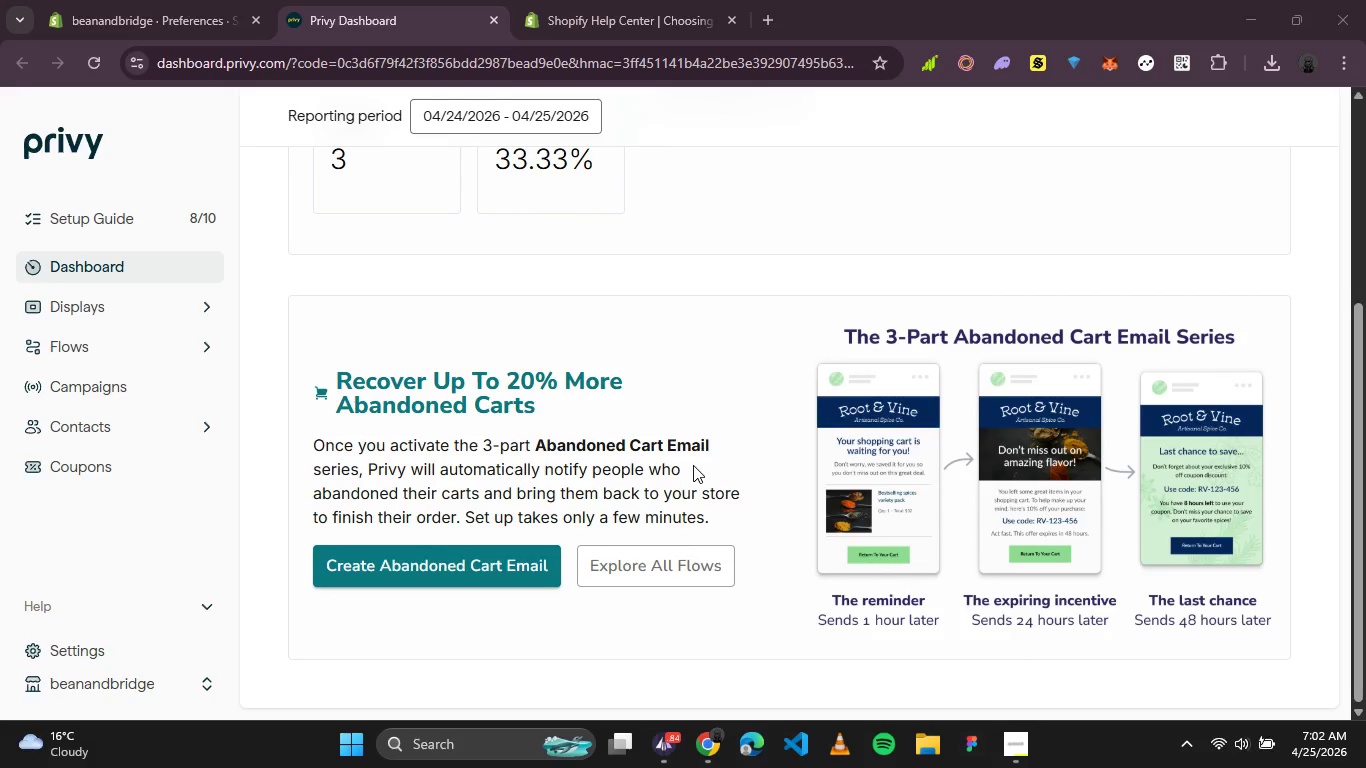 
scroll: coordinate [684, 482], scroll_direction: up, amount: 1.0
 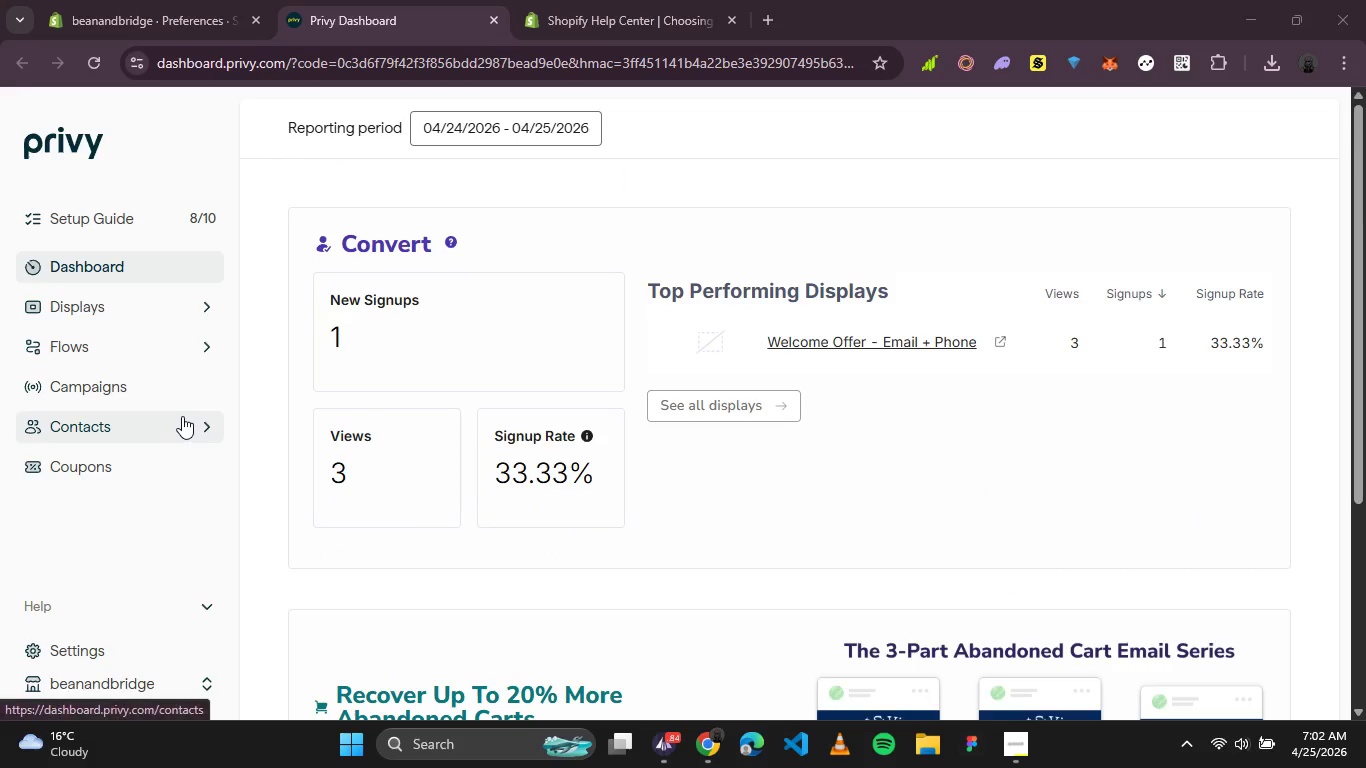 
left_click([363, 353])
 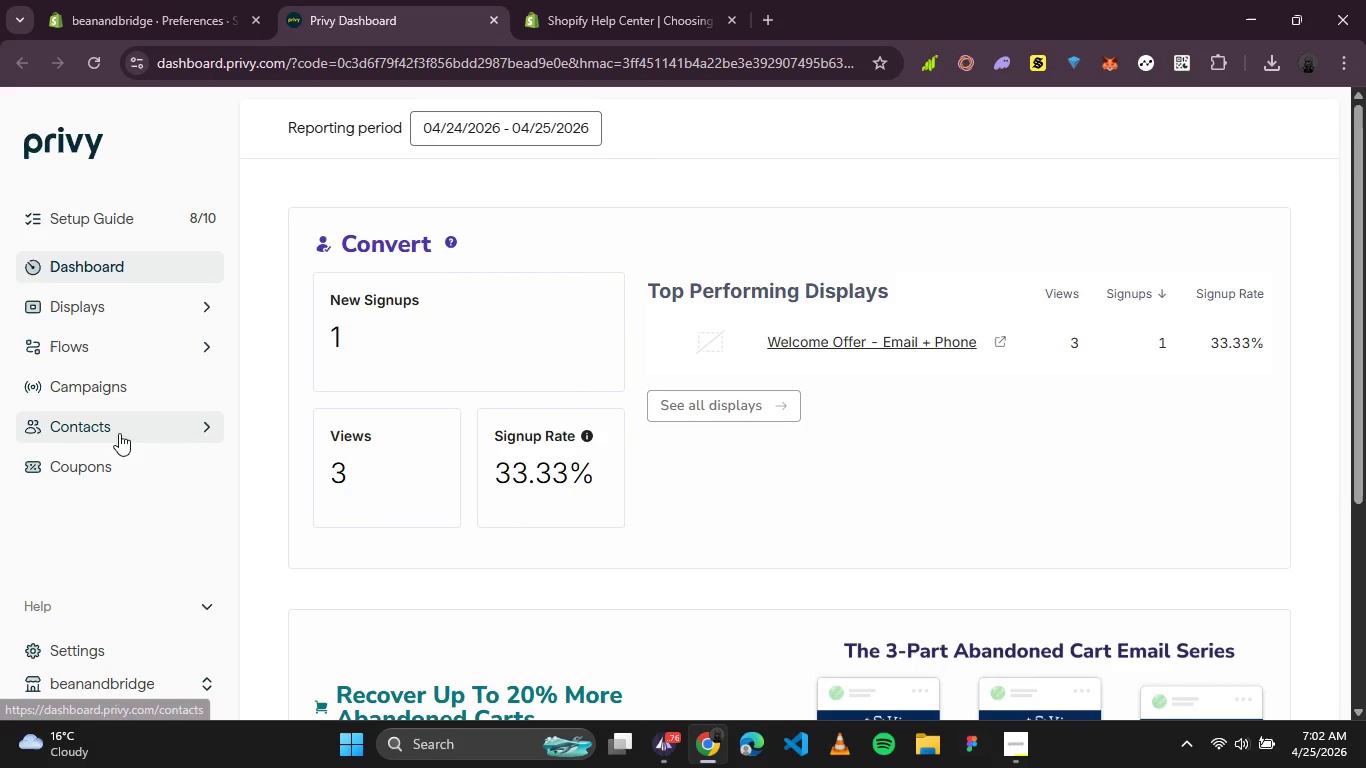 
left_click([179, 386])
 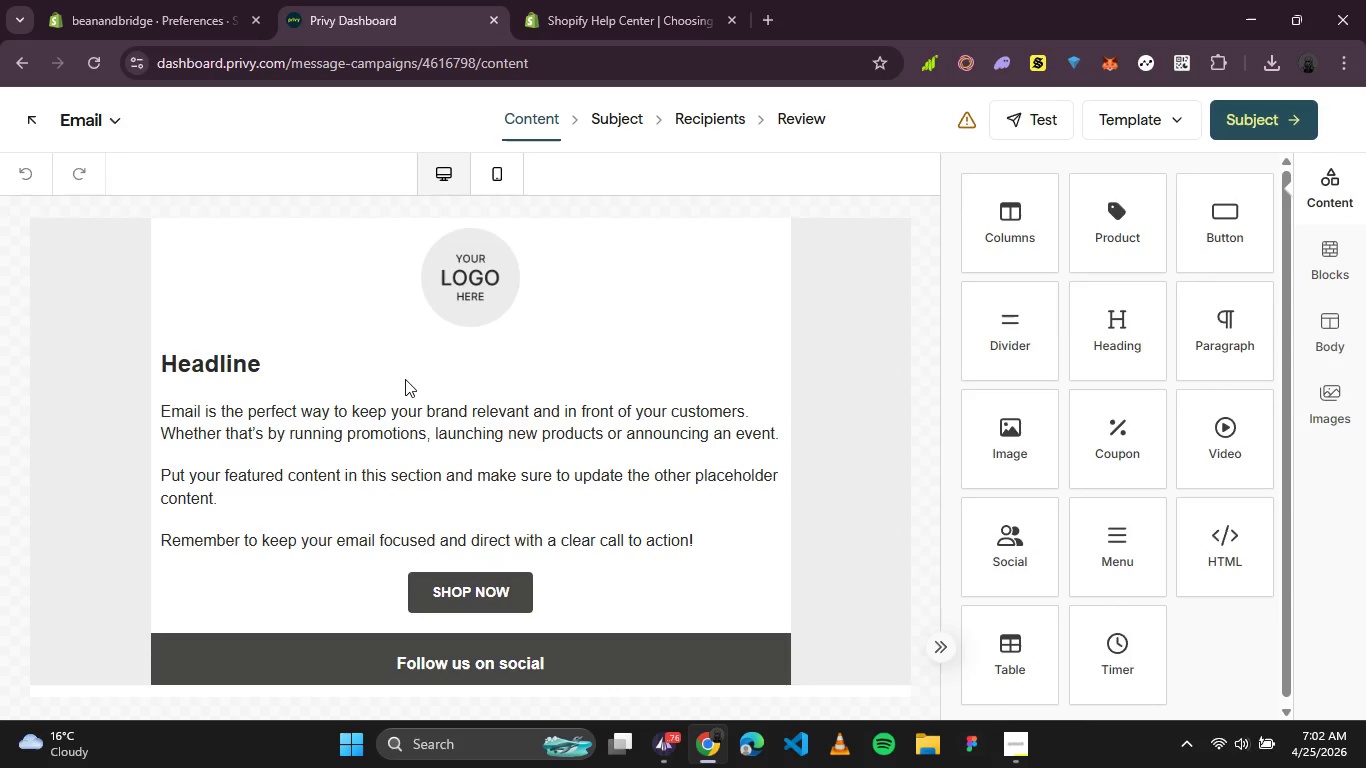 
wait(21.08)
 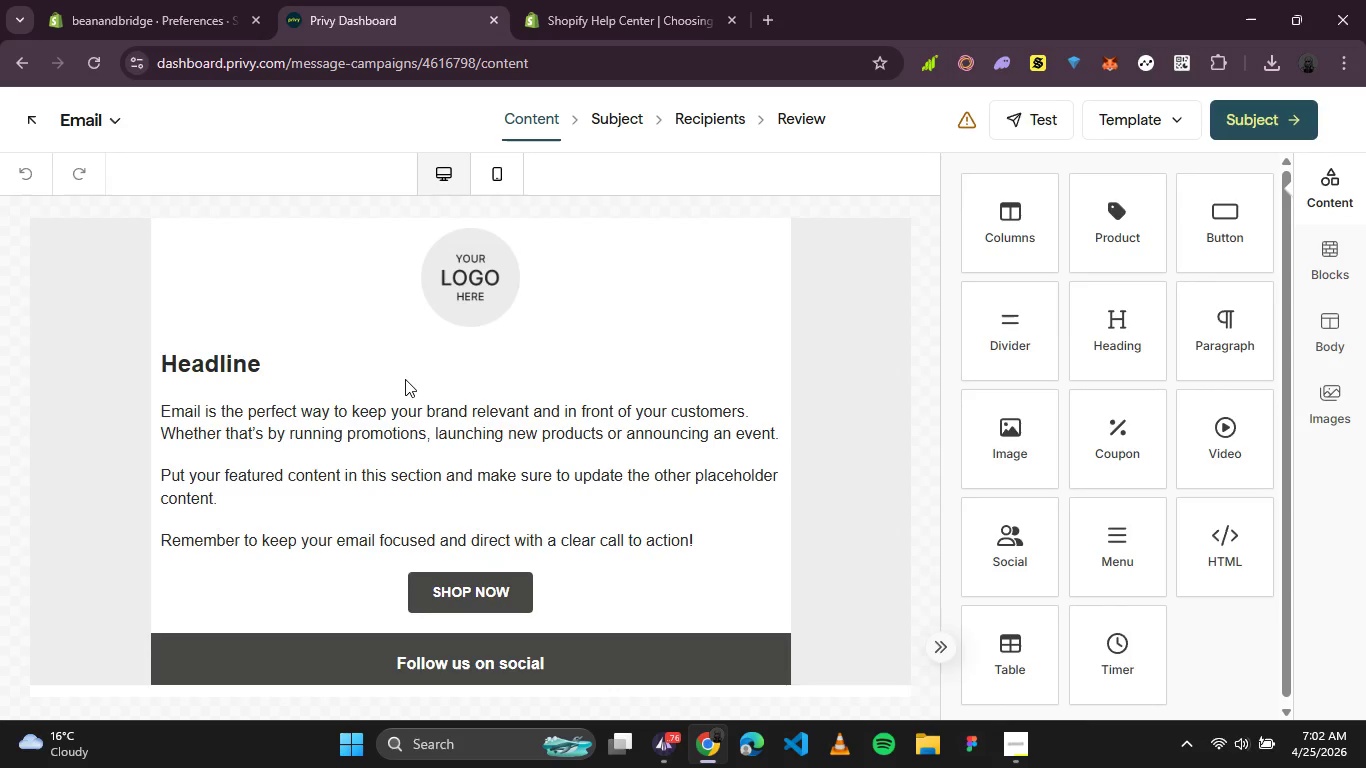 
mouse_move([40, 127])
 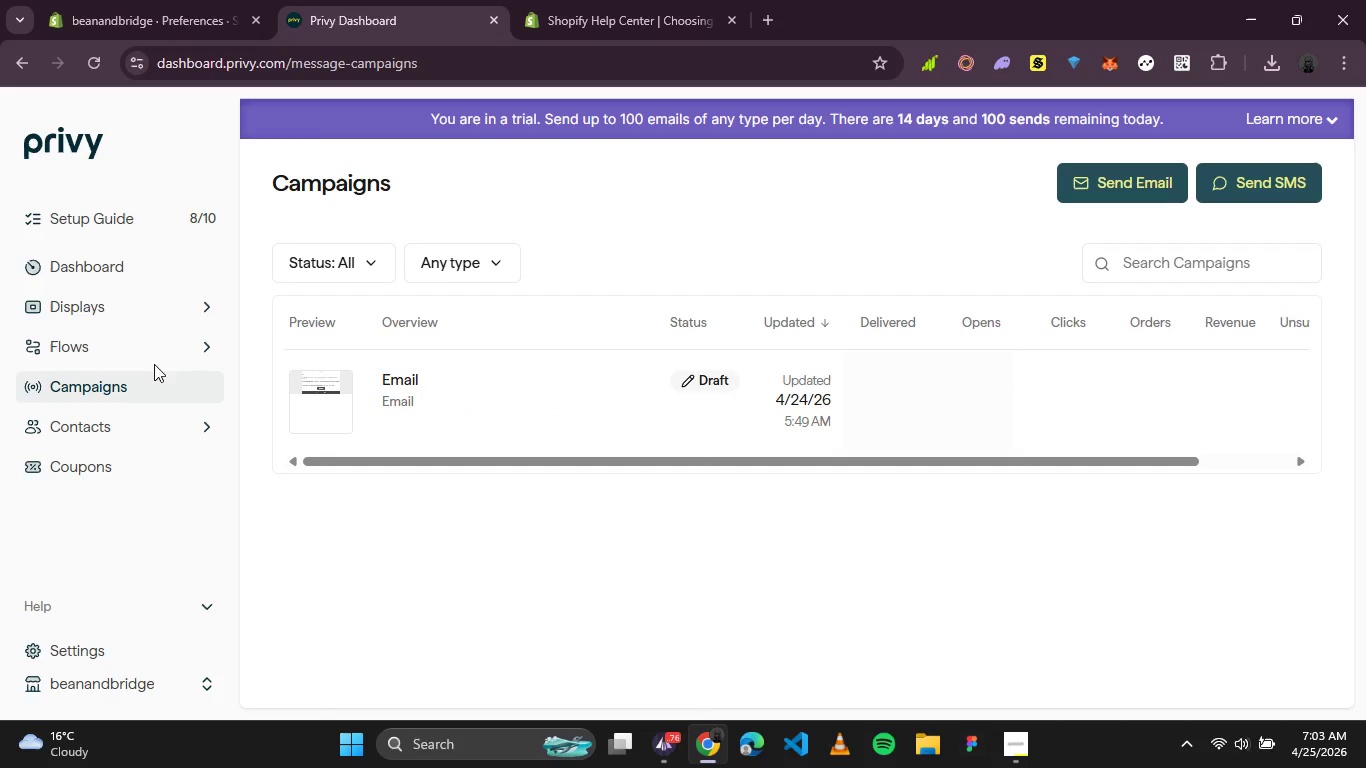 
double_click([154, 353])
 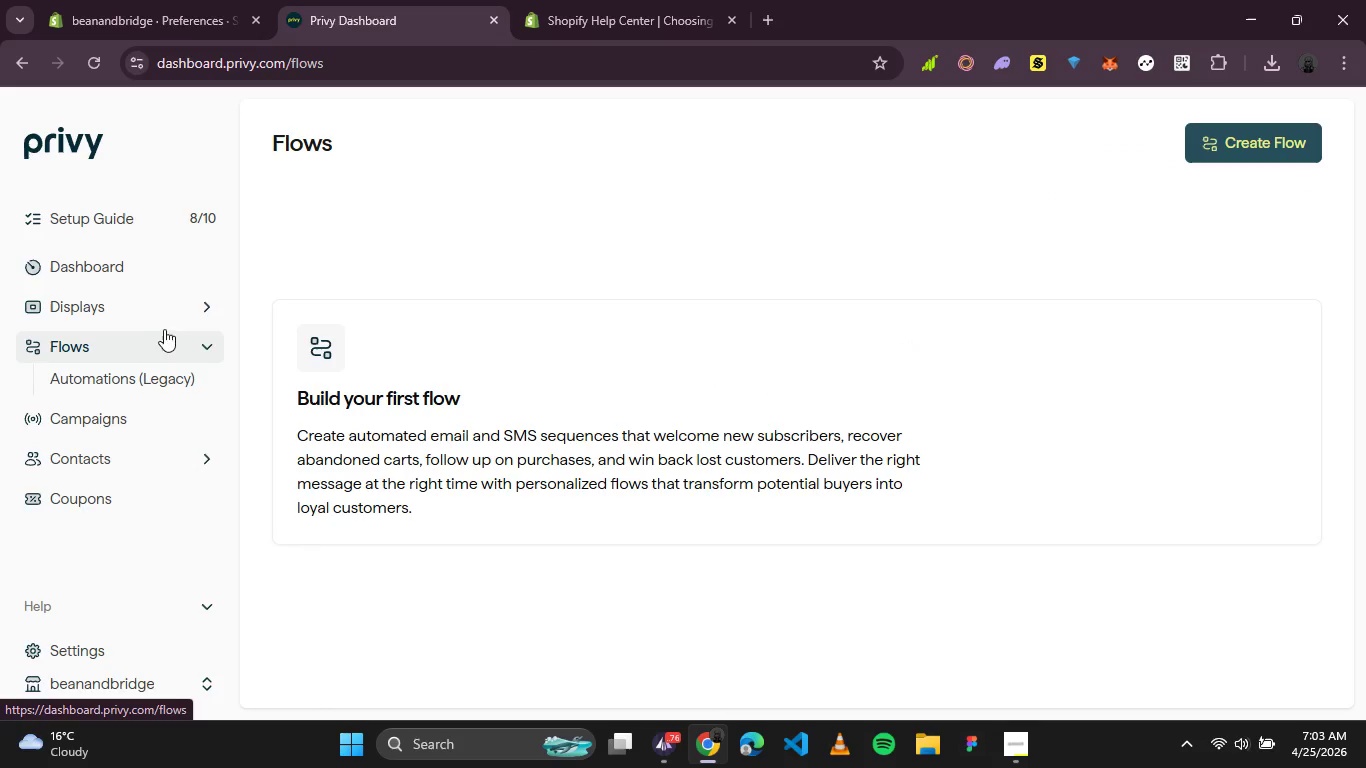 
left_click([175, 309])
 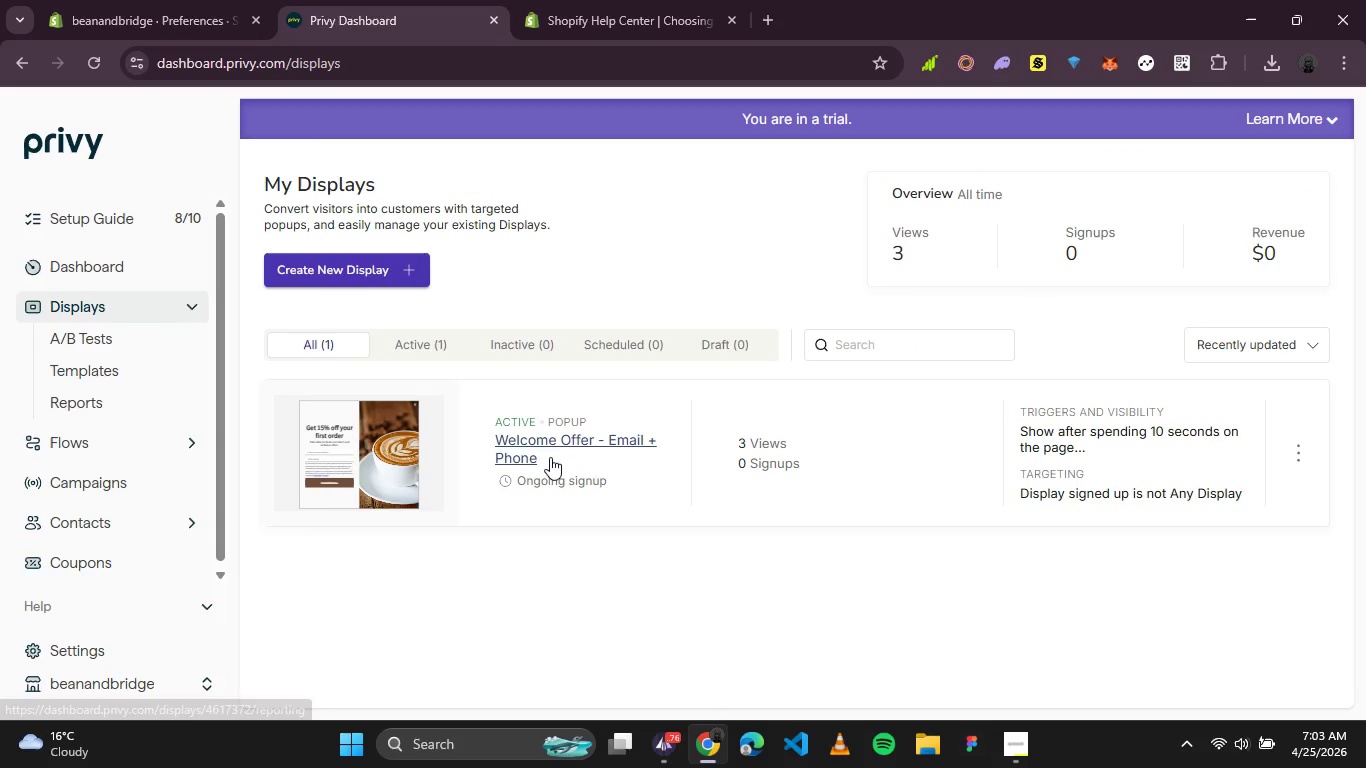 
left_click([548, 442])
 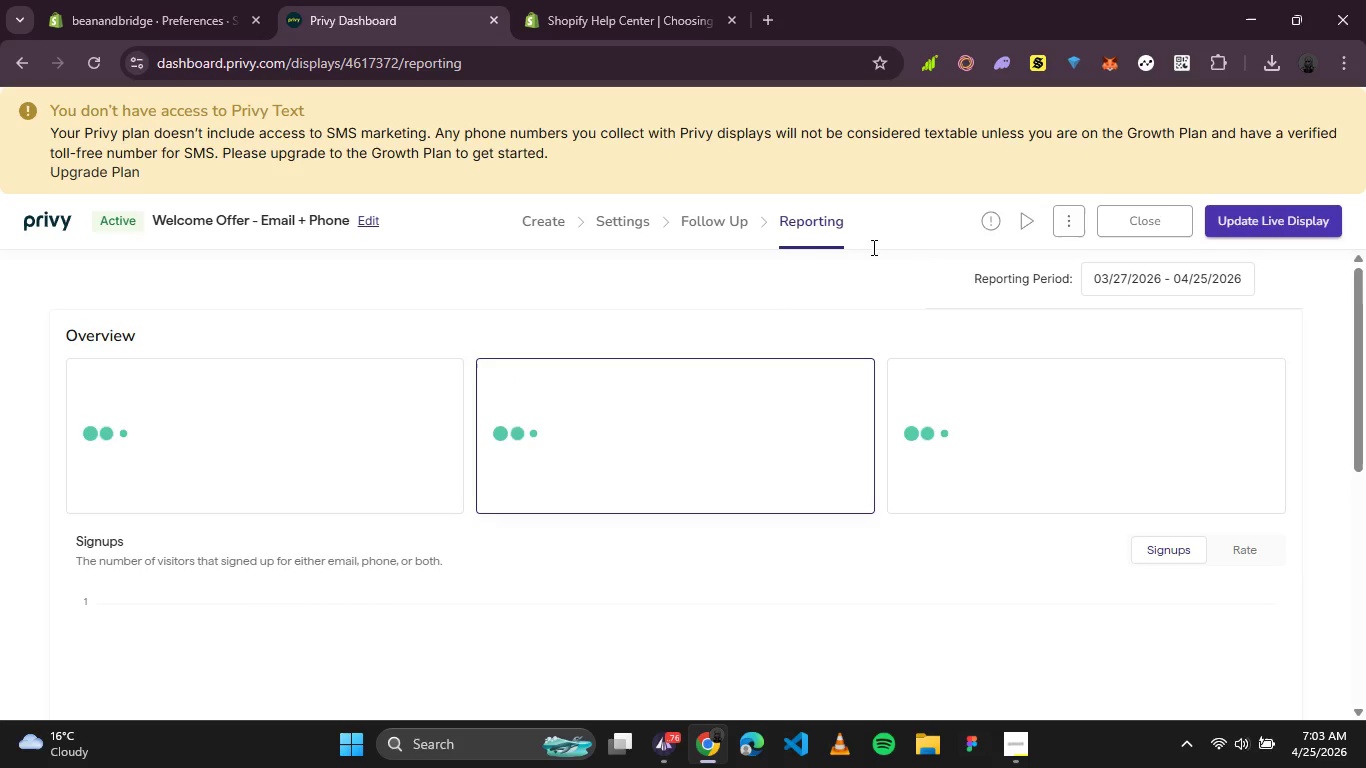 
left_click([629, 222])
 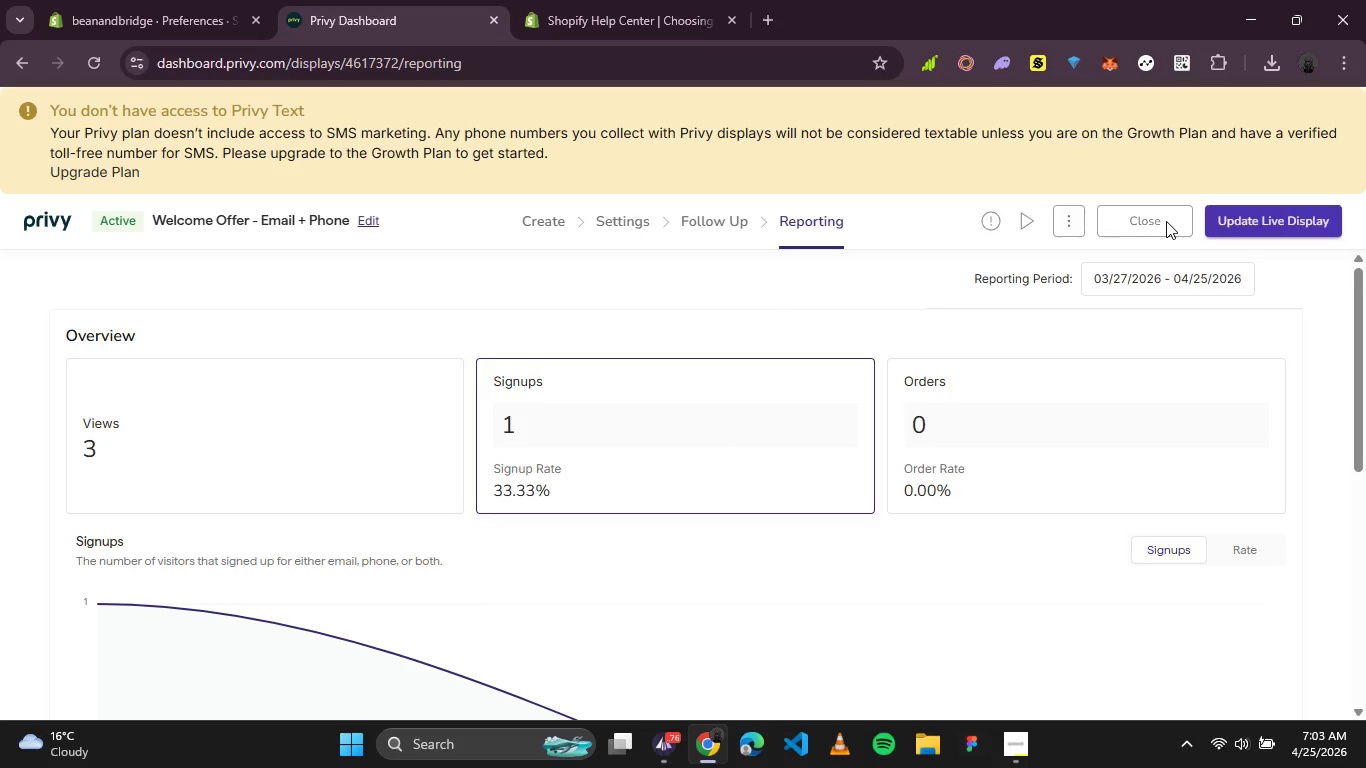 
left_click([1166, 221])
 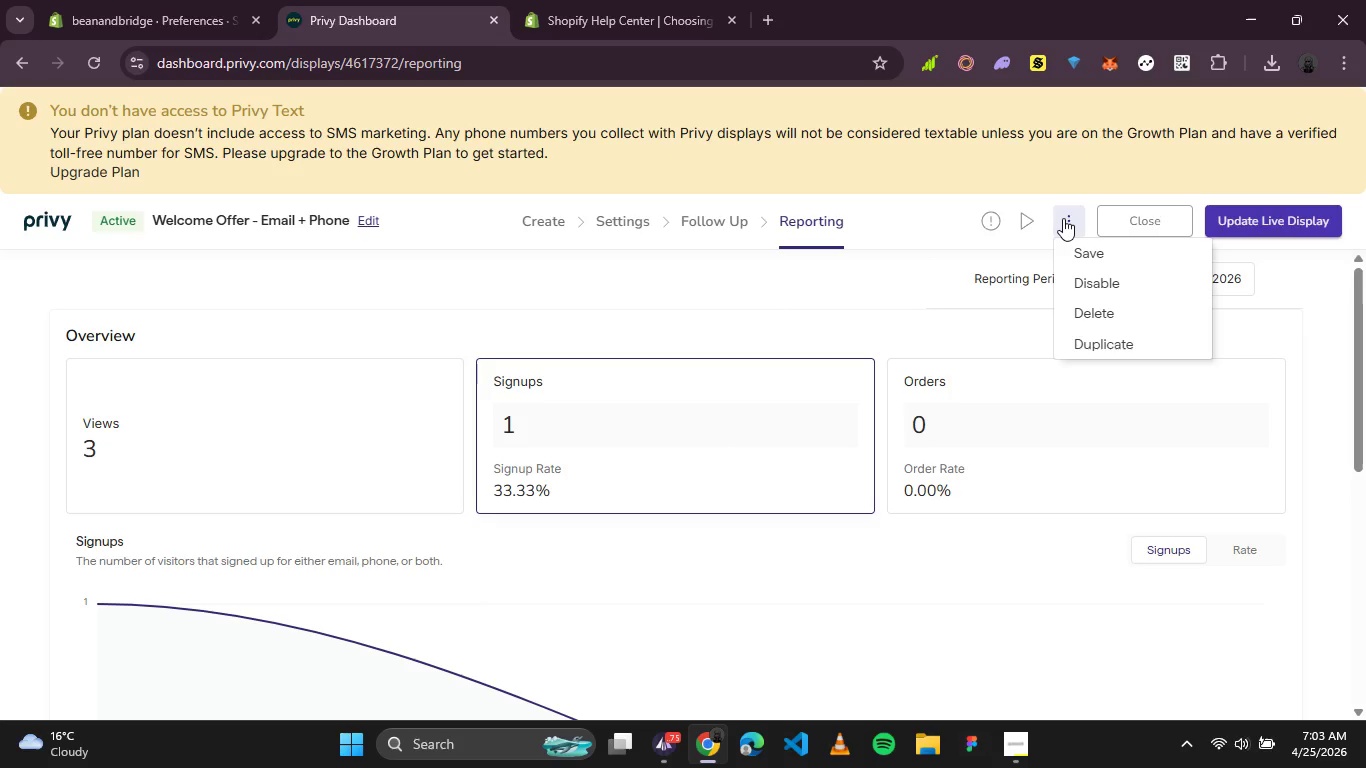 
left_click([1063, 218])
 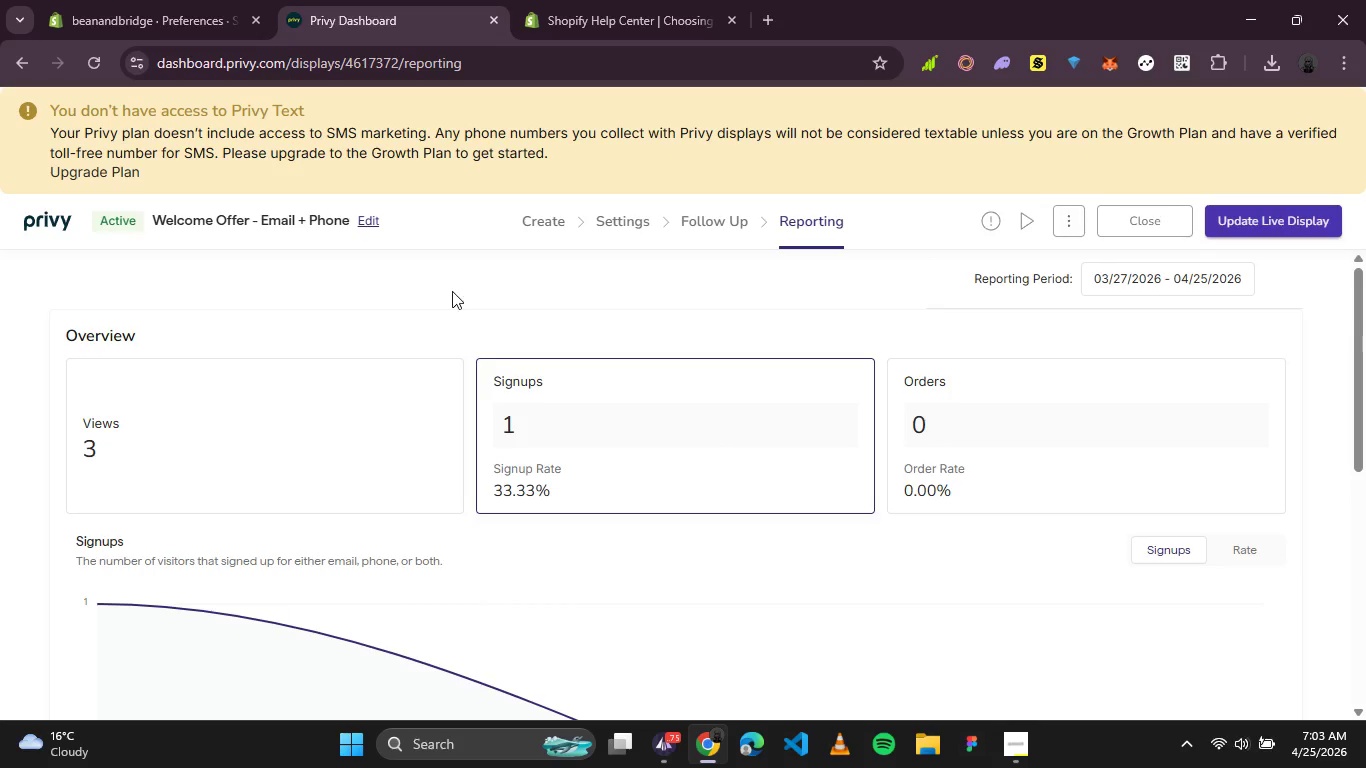 
scroll: coordinate [429, 274], scroll_direction: down, amount: 3.0
 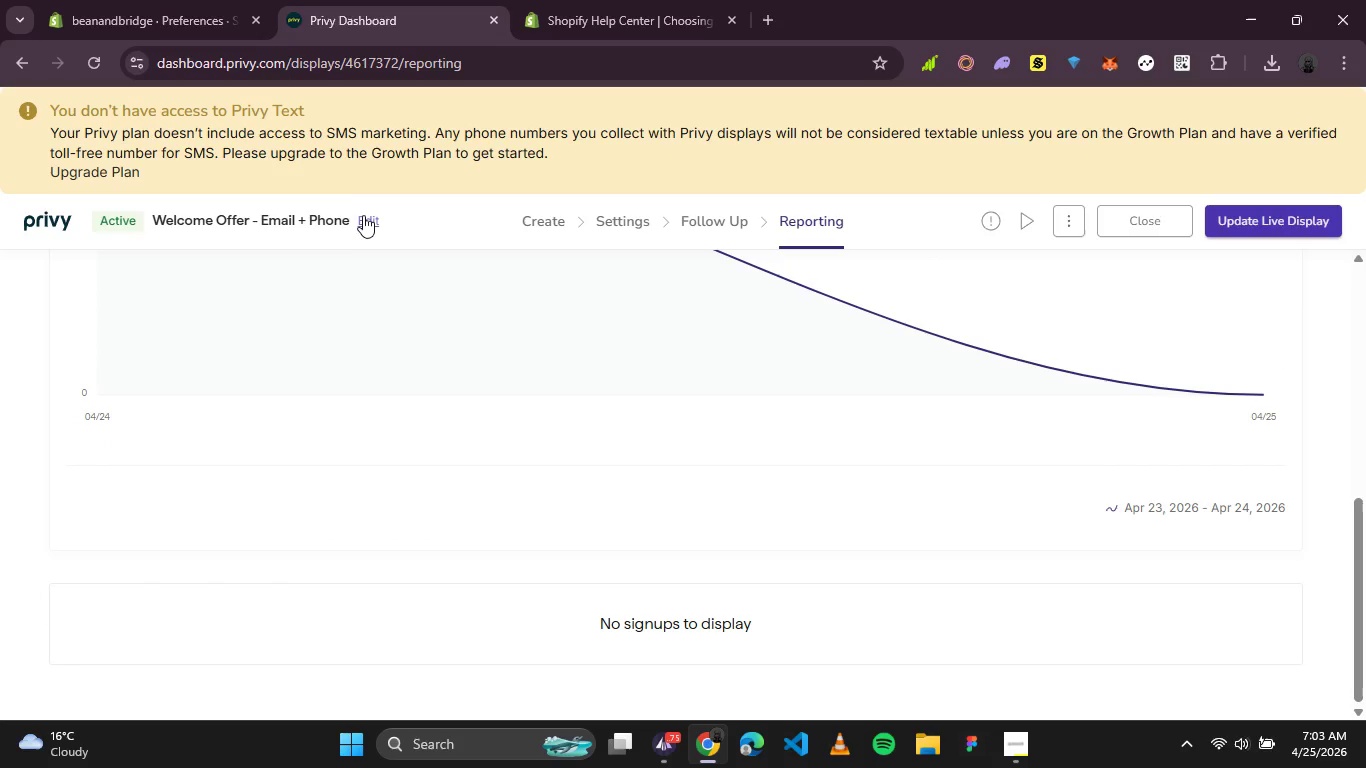 
left_click([367, 218])
 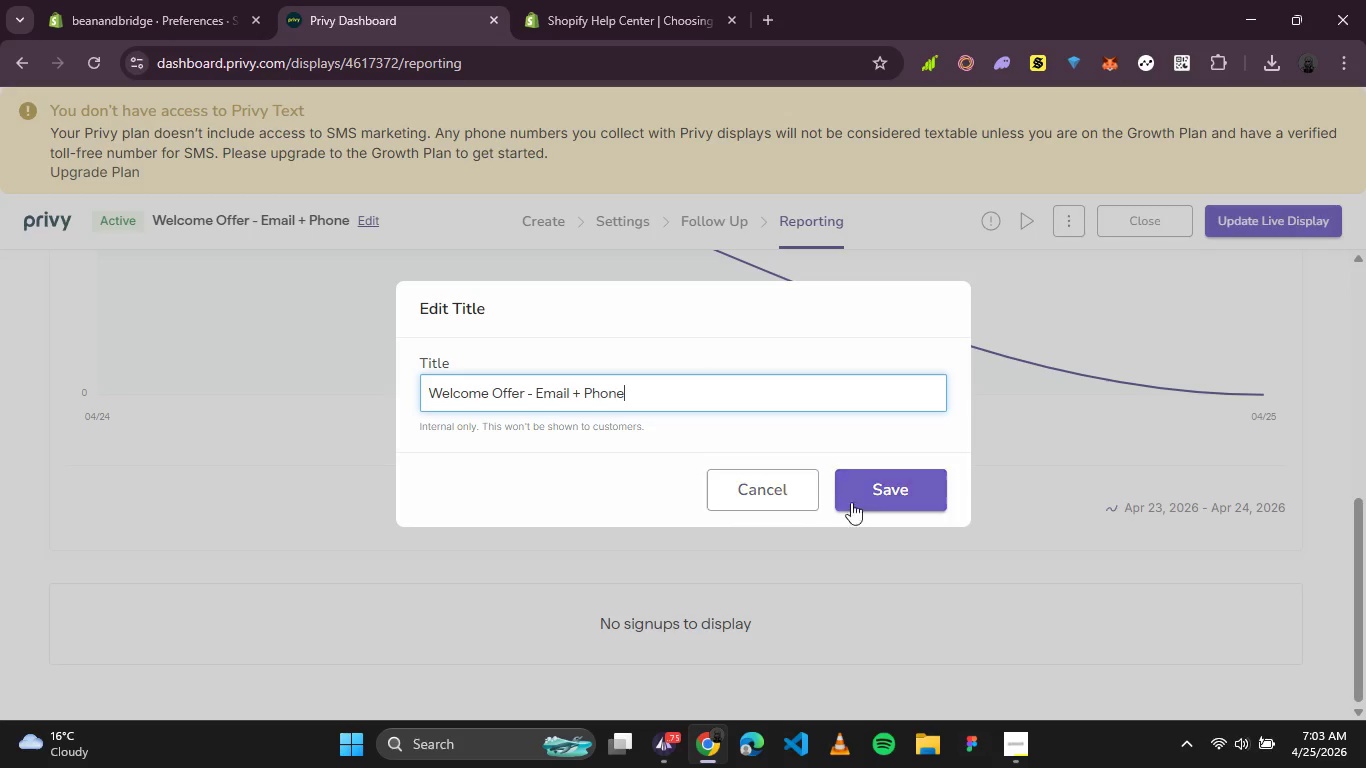 
left_click([907, 492])
 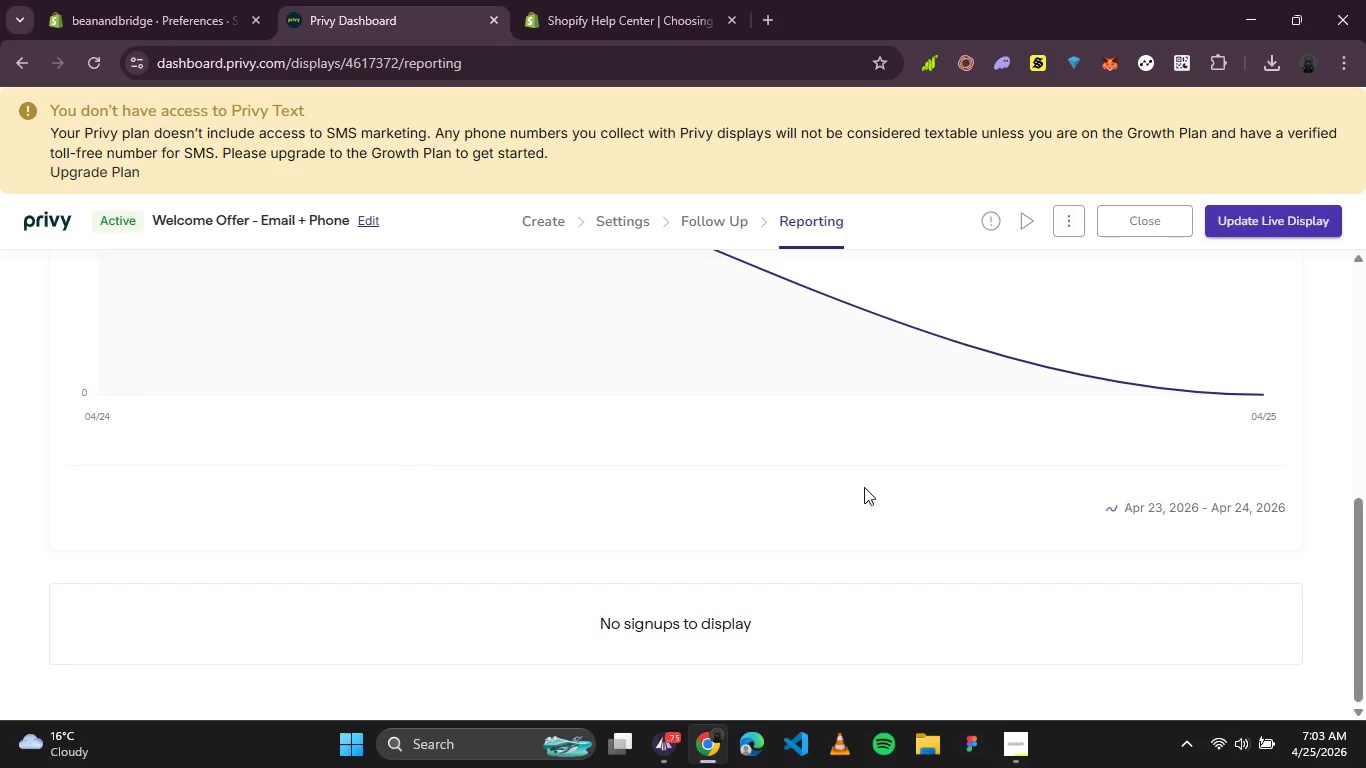 
scroll: coordinate [505, 358], scroll_direction: up, amount: 3.0
 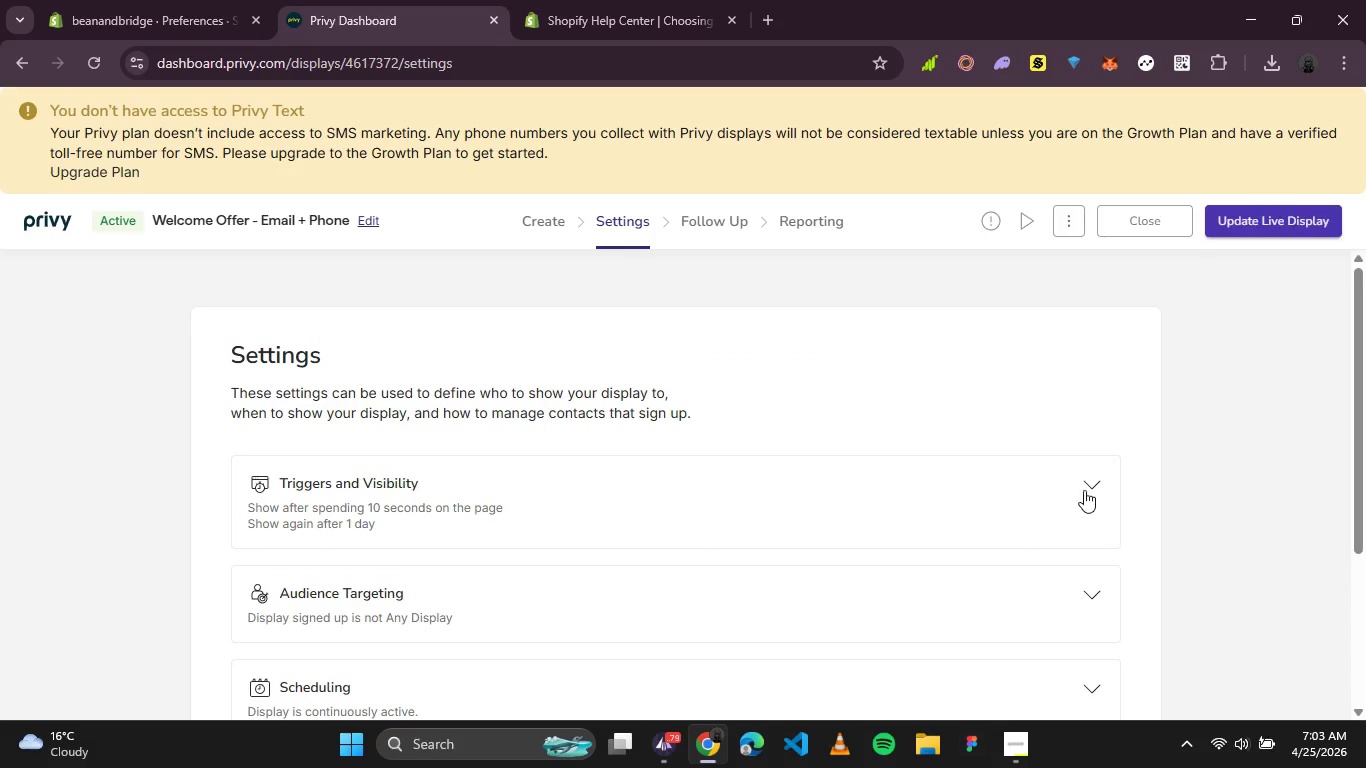 
scroll: coordinate [446, 312], scroll_direction: none, amount: 0.0
 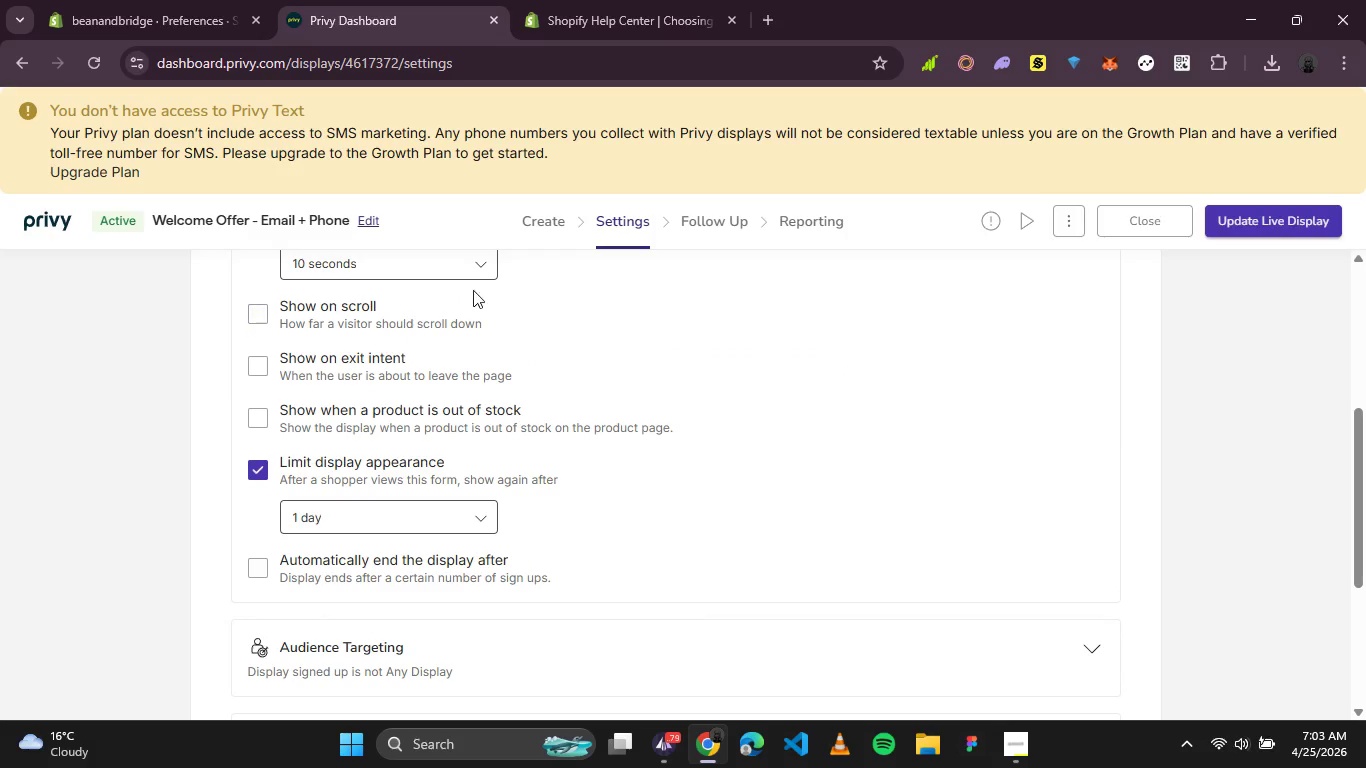 
left_click([481, 267])
 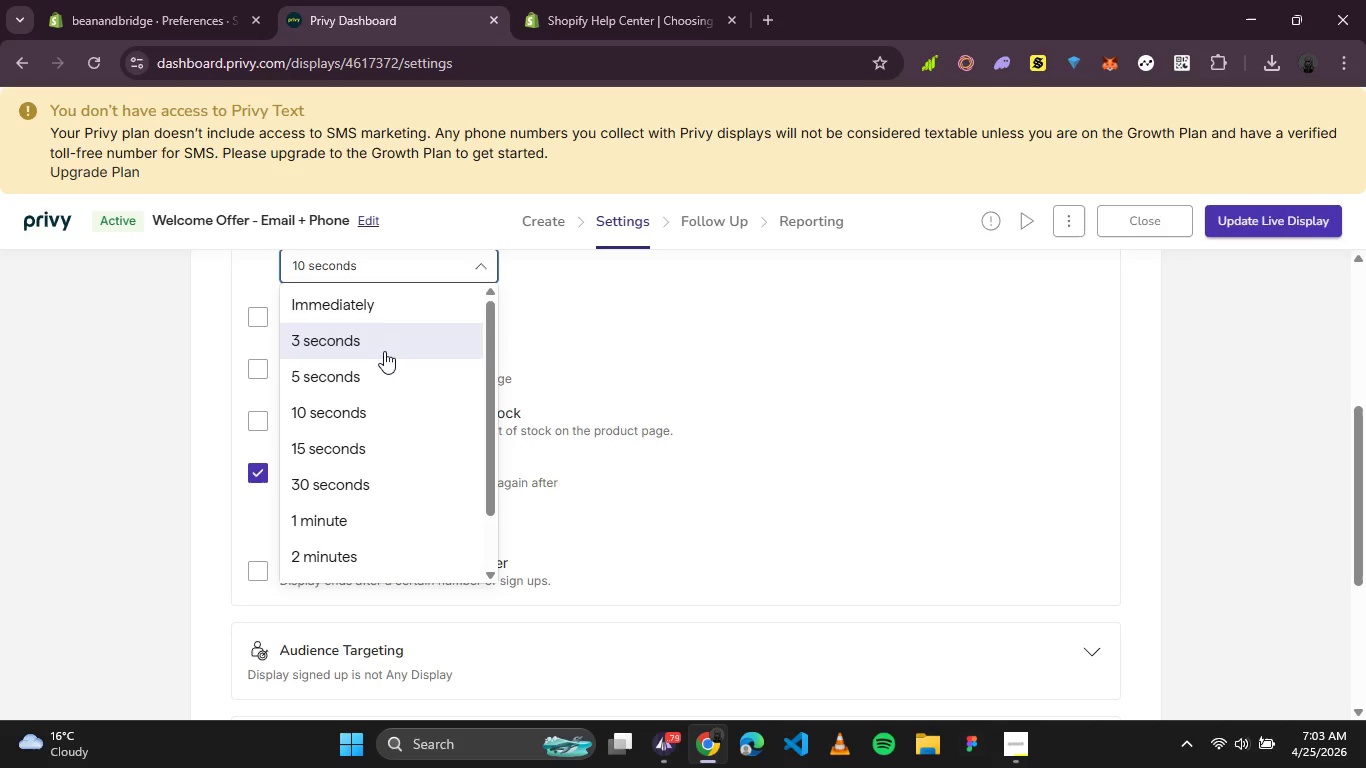 
wait(6.67)
 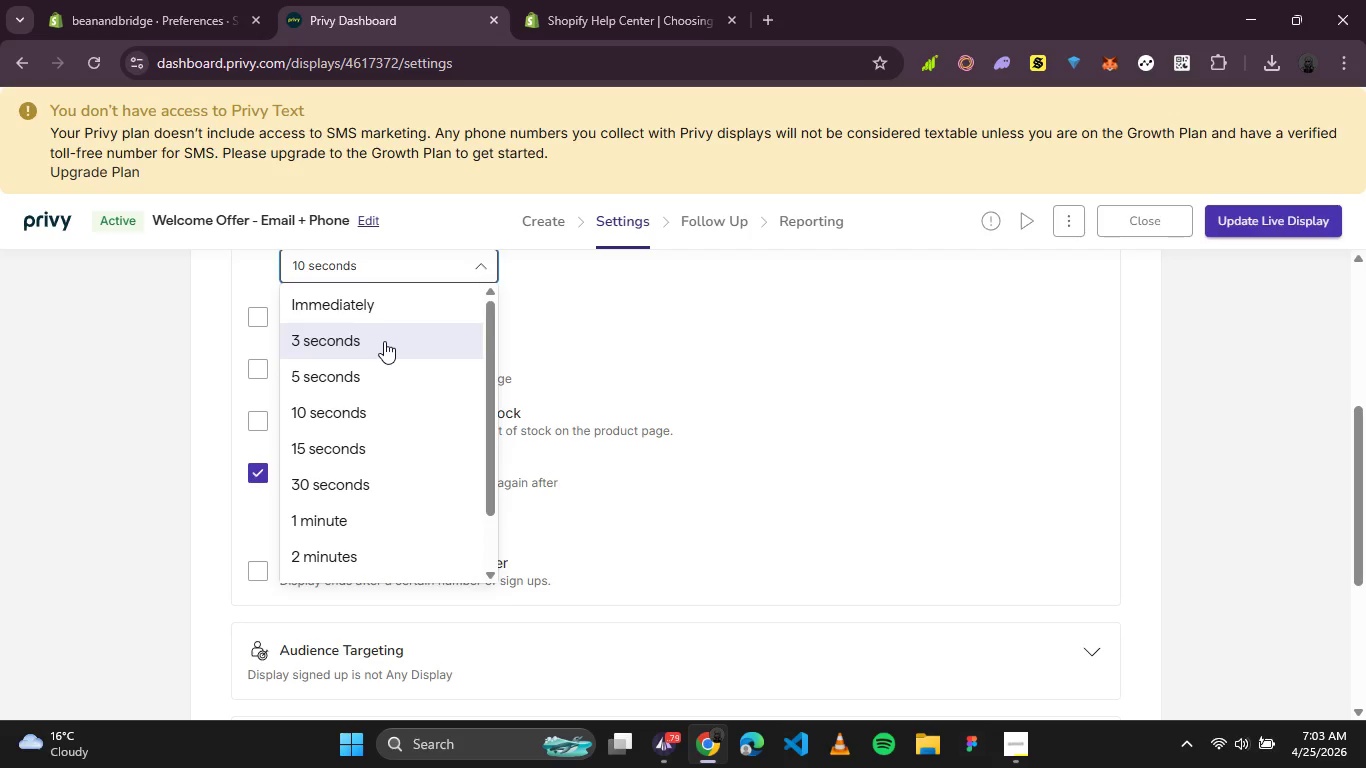 
scroll: coordinate [737, 374], scroll_direction: up, amount: 4.0
 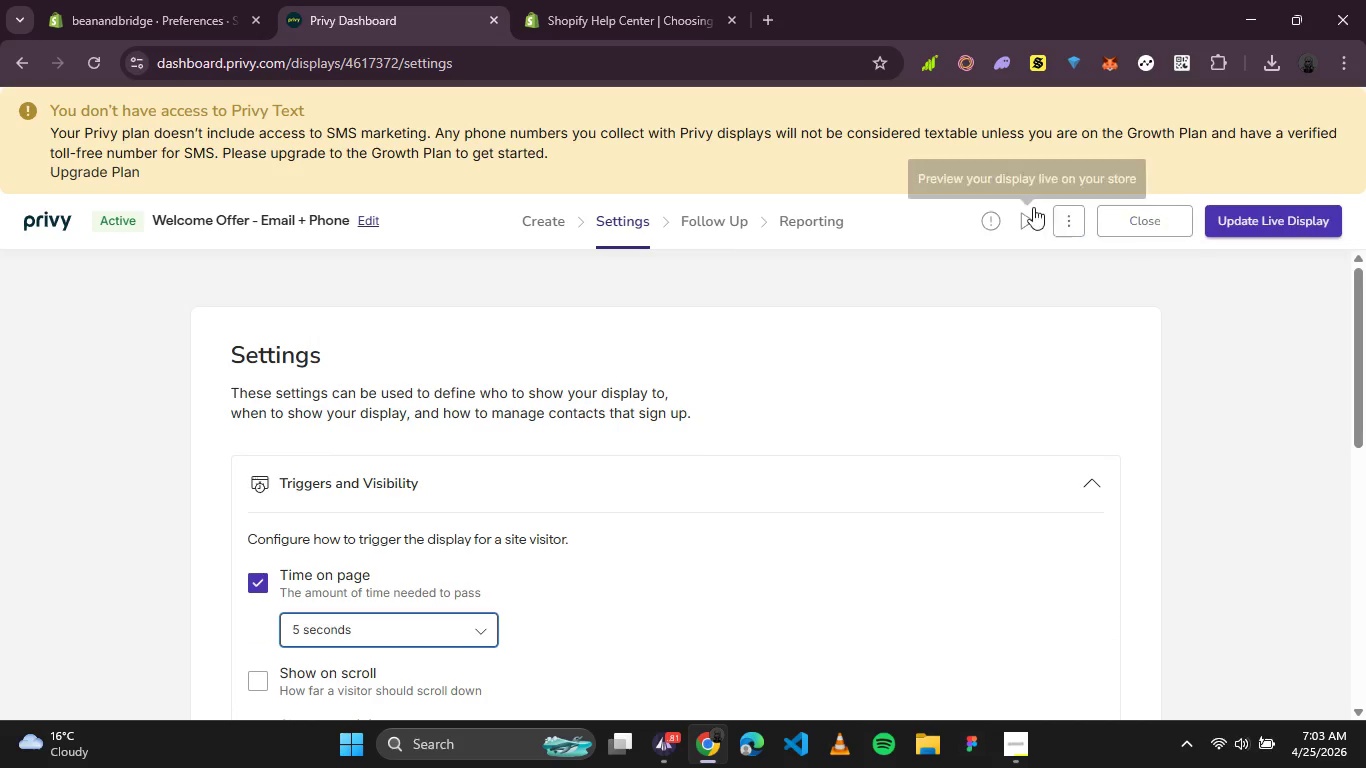 
left_click([1072, 222])
 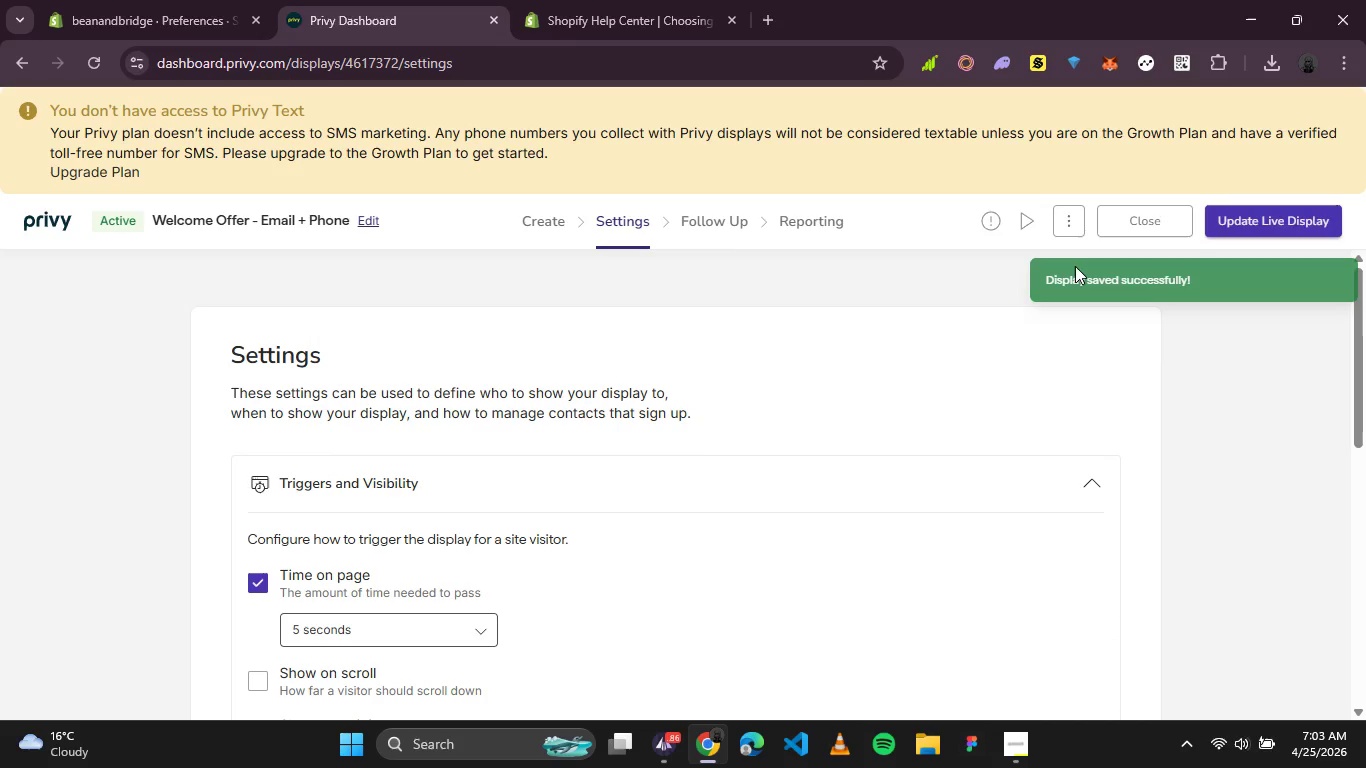 
left_click([1066, 224])
 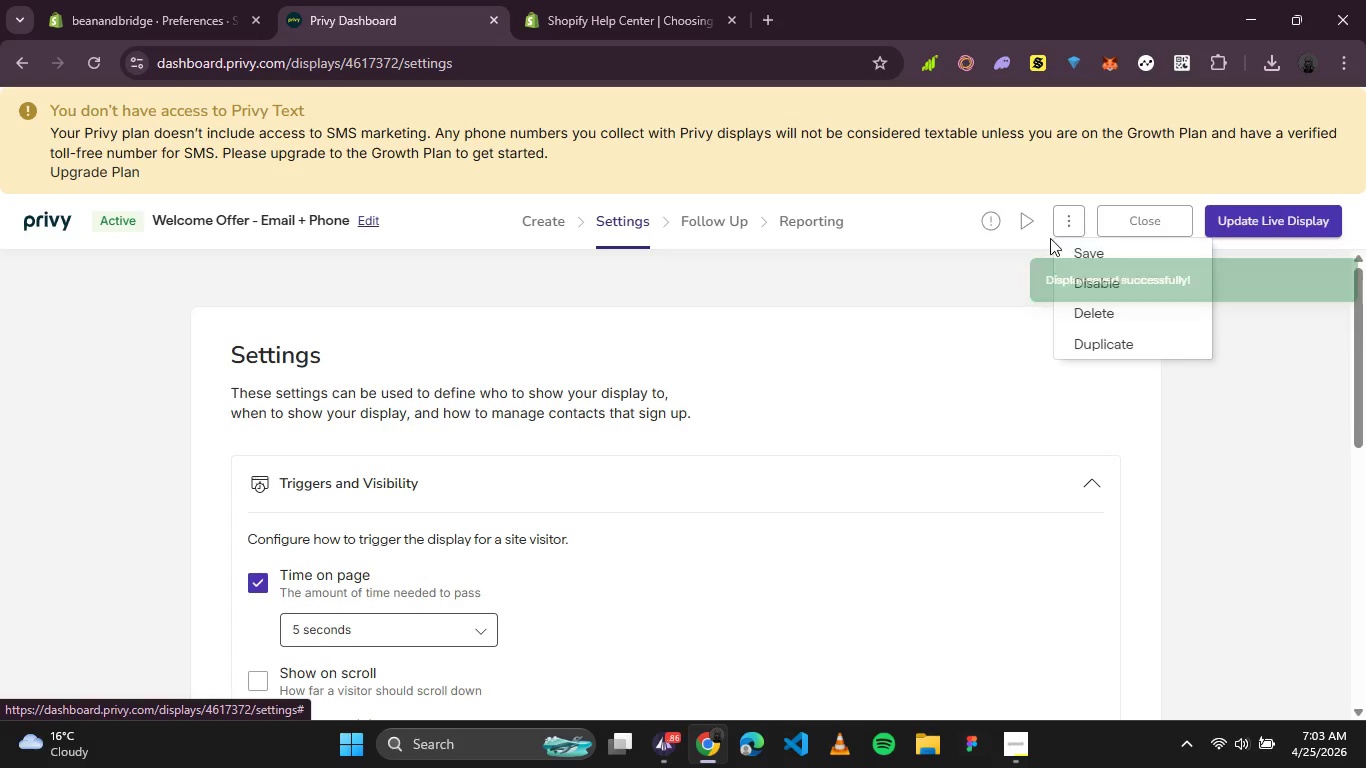 
left_click([1023, 215])
 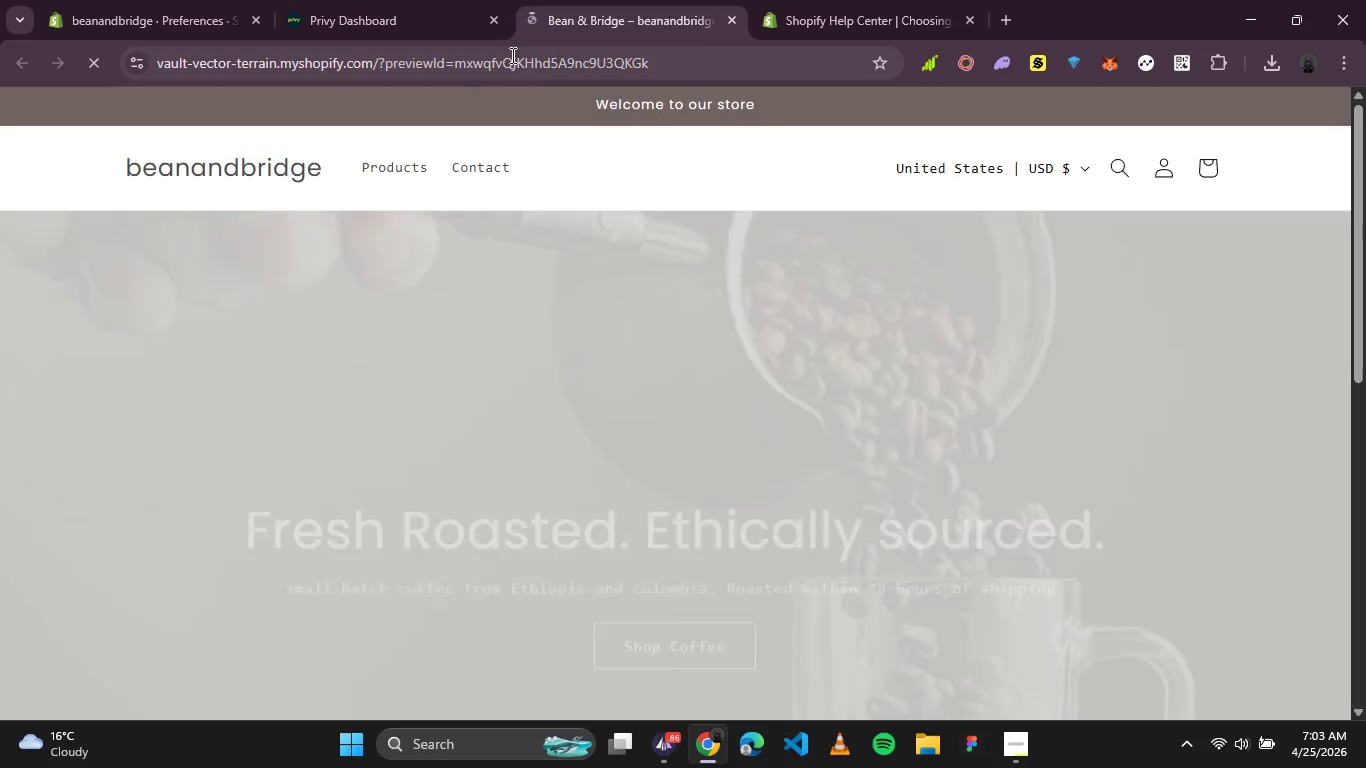 
wait(8.19)
 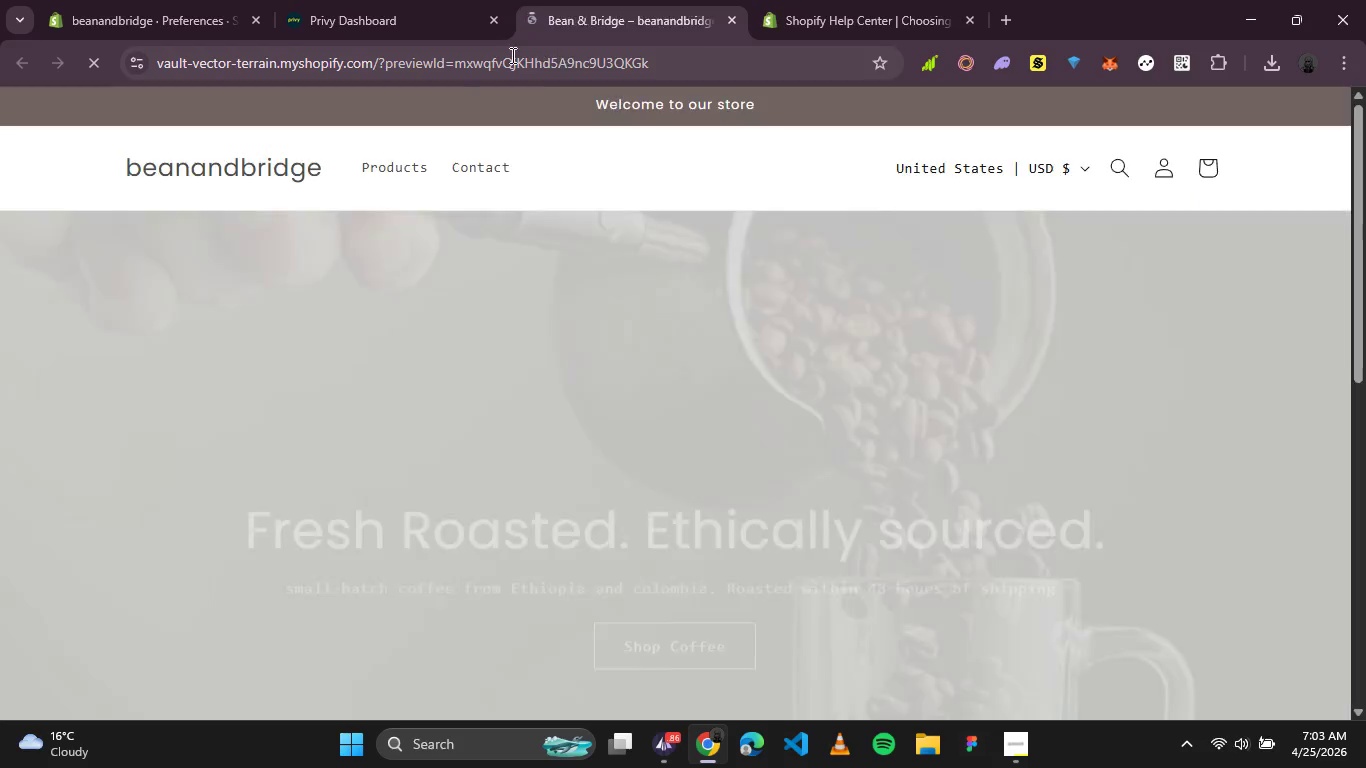 
left_click([1019, 101])
 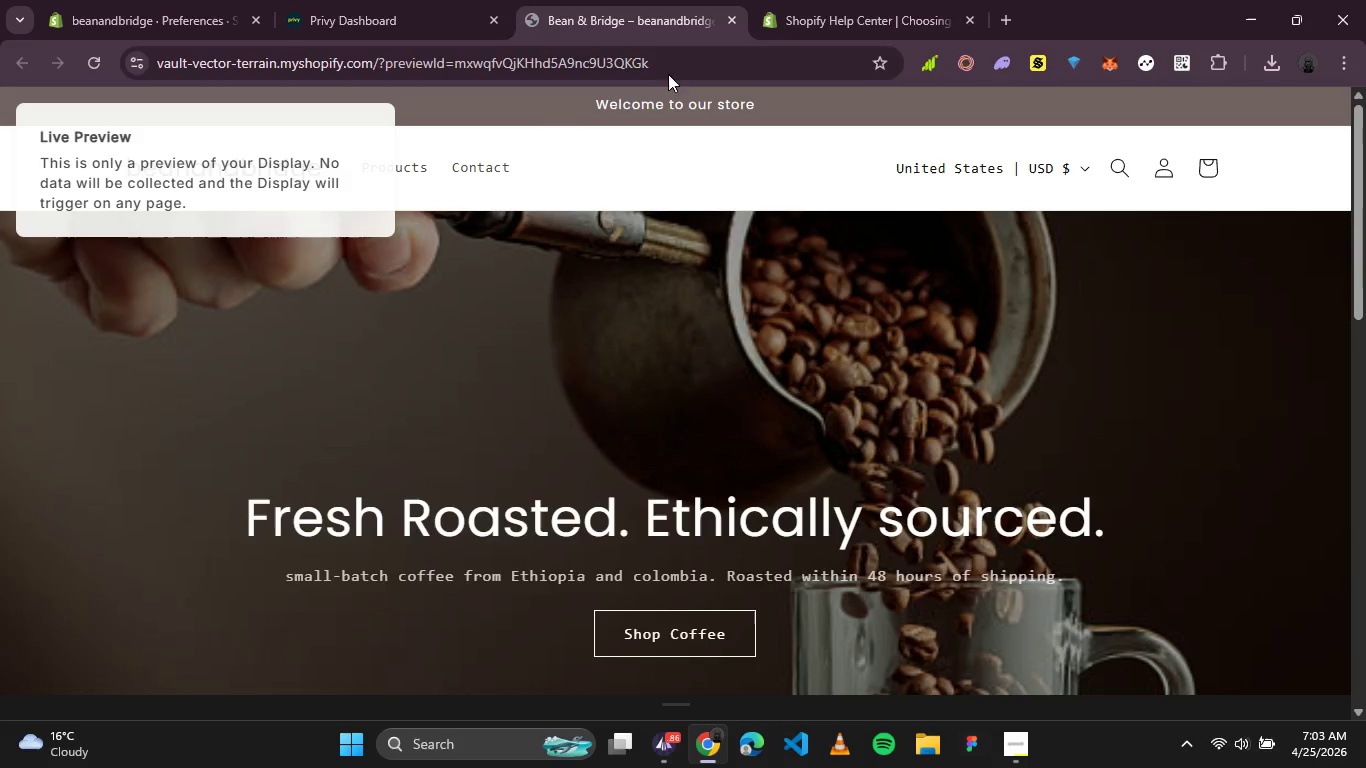 
left_click([734, 25])
 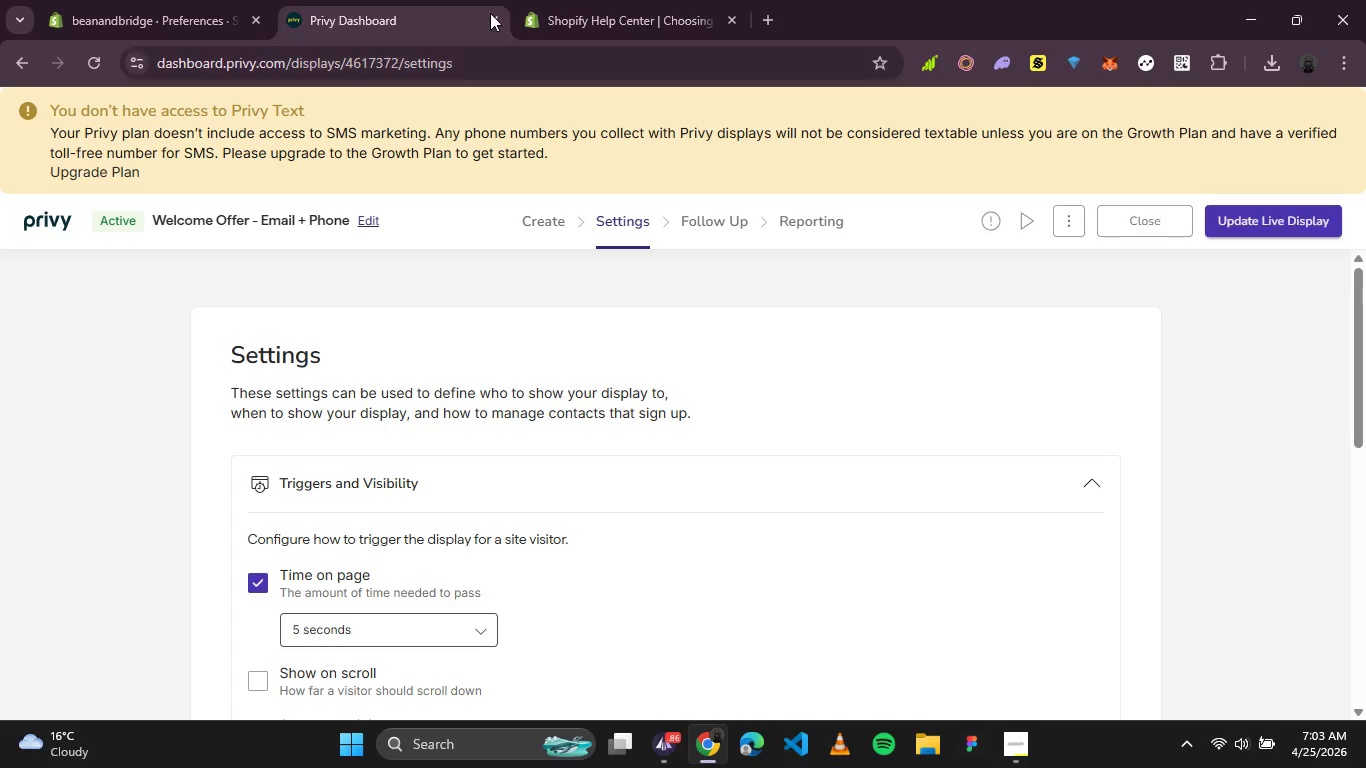 
left_click([496, 17])
 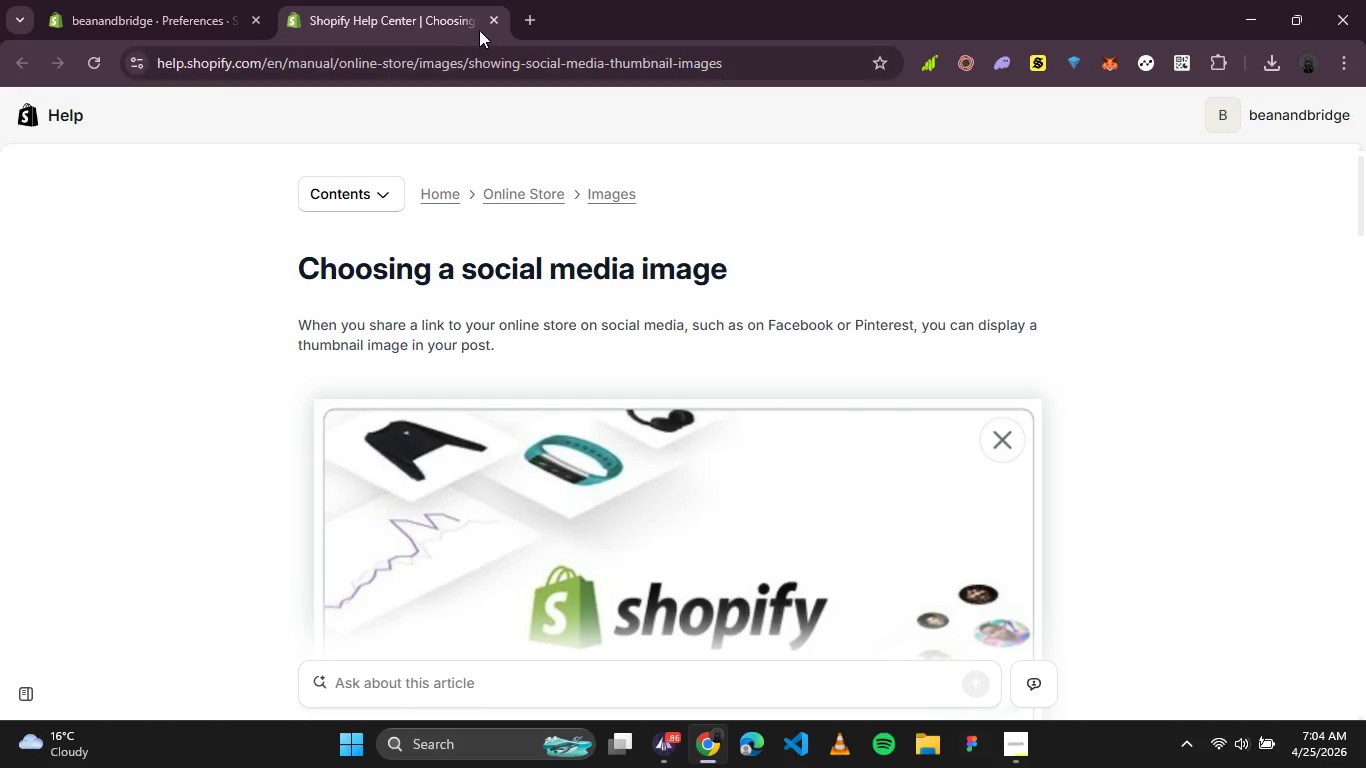 
left_click([494, 25])
 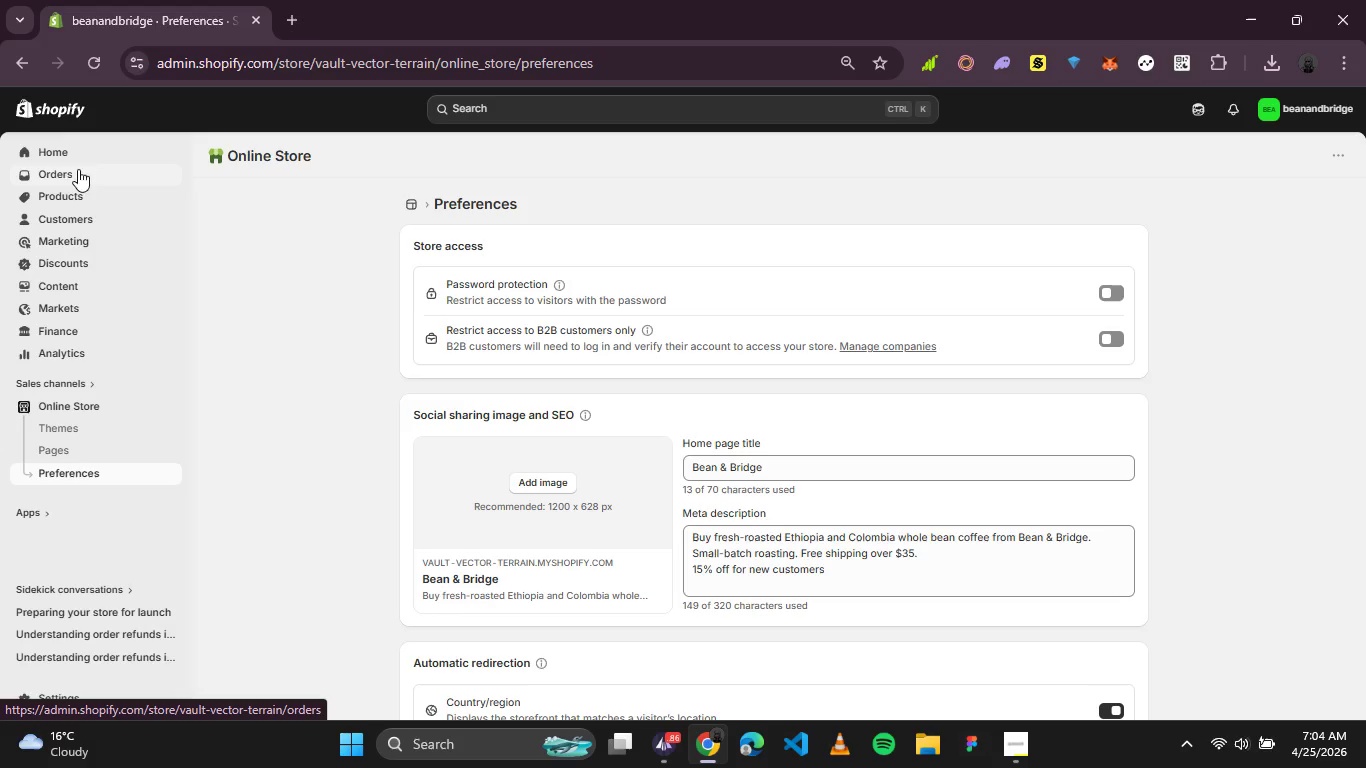 
left_click([74, 194])
 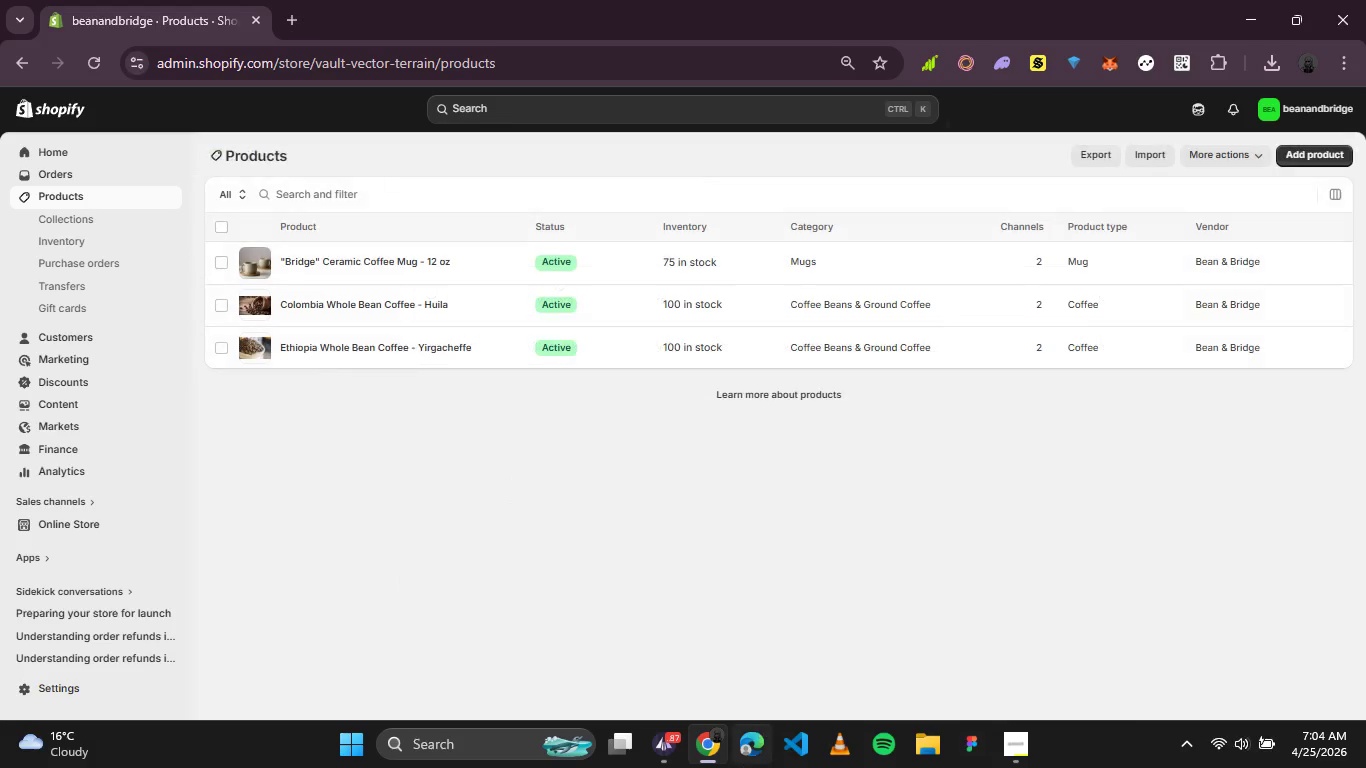 
right_click([713, 745])
 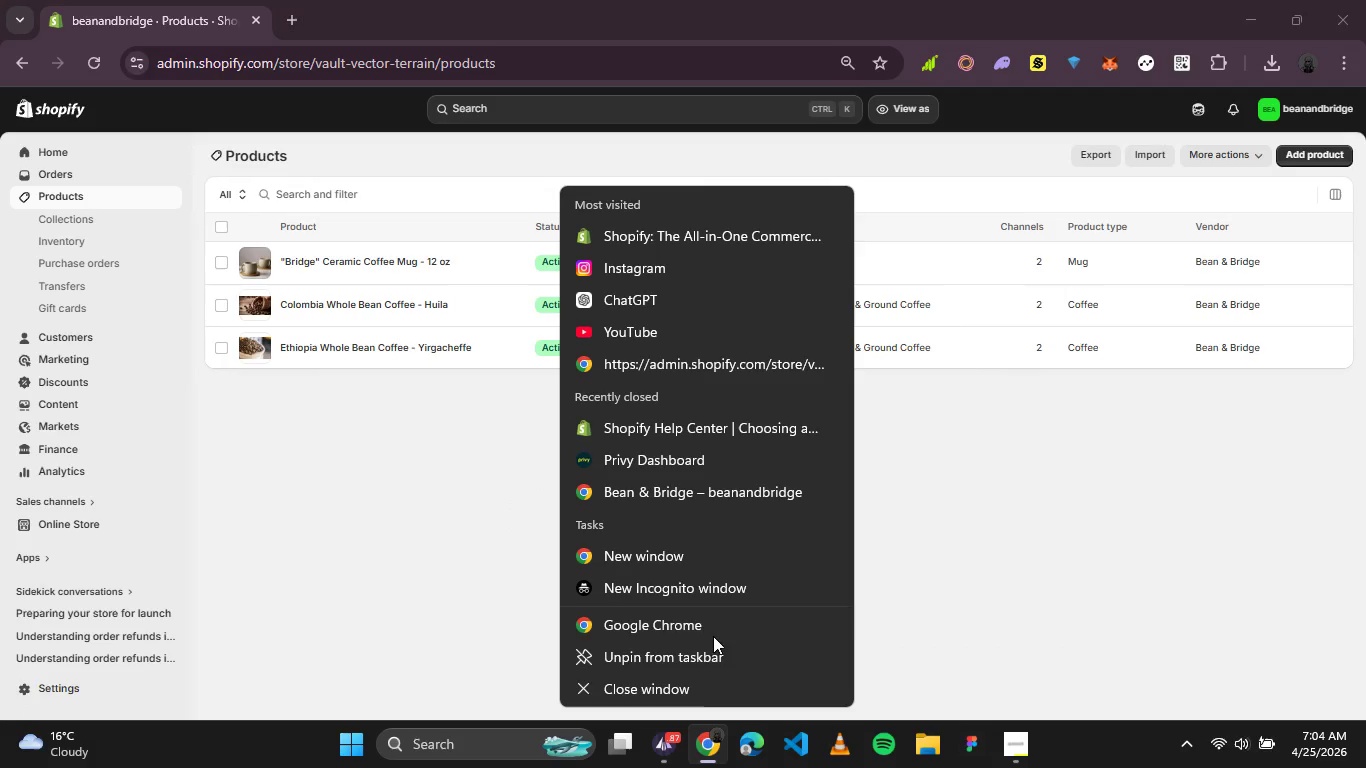 
left_click([716, 626])
 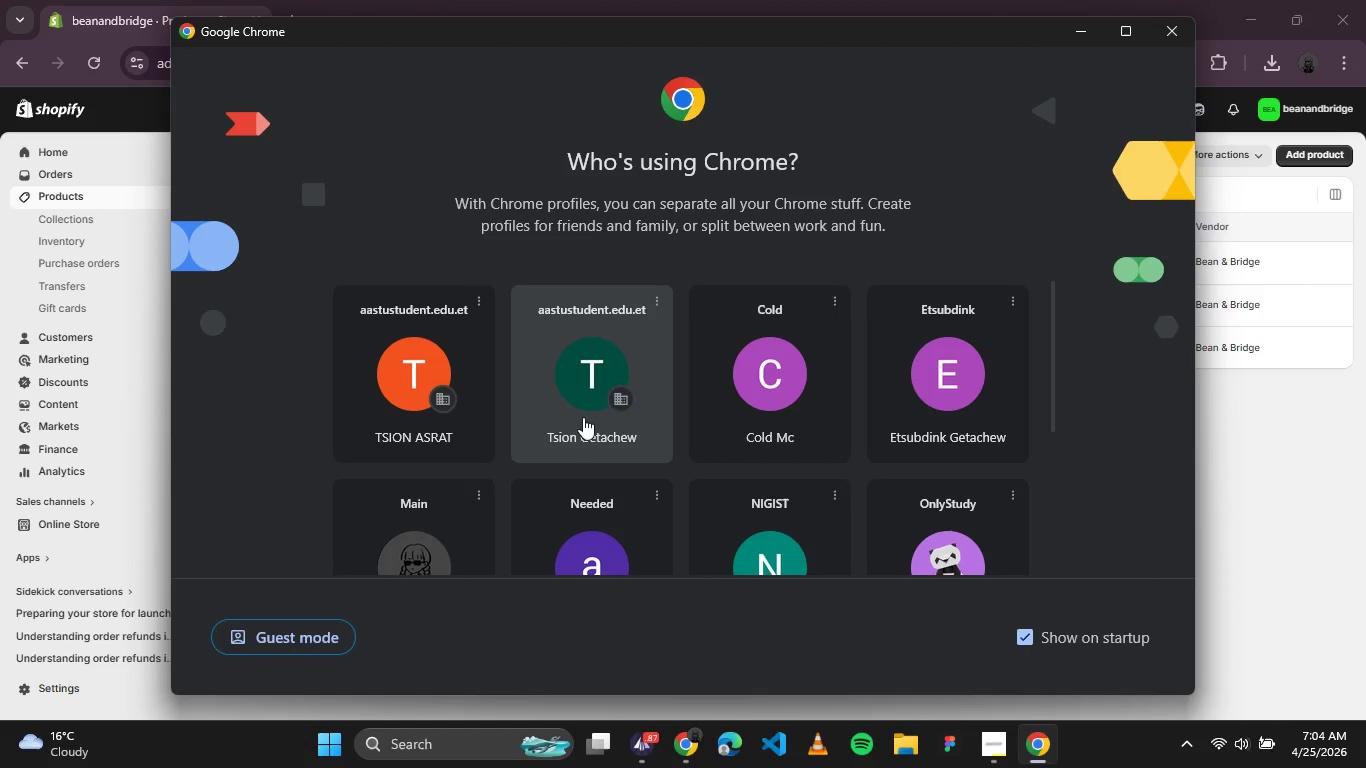 
left_click([811, 347])
 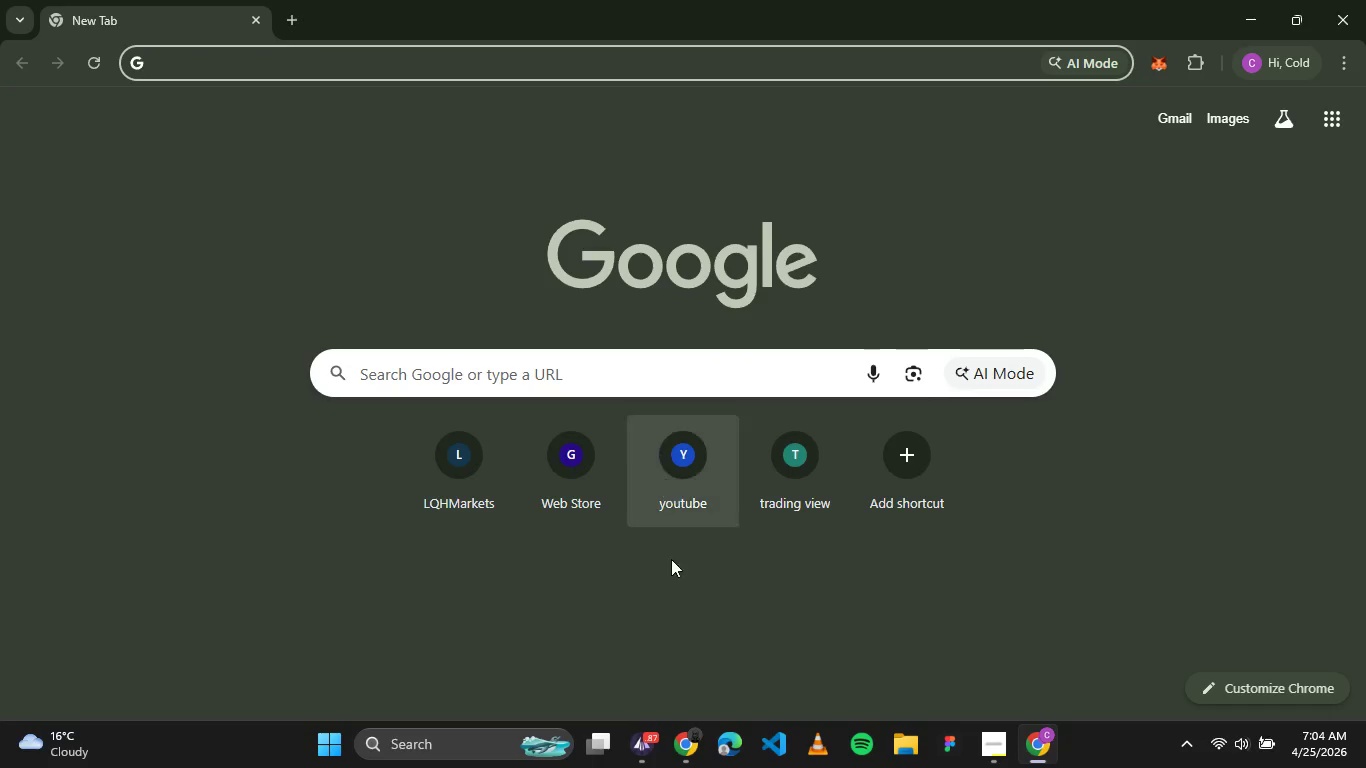 
left_click([696, 733])
 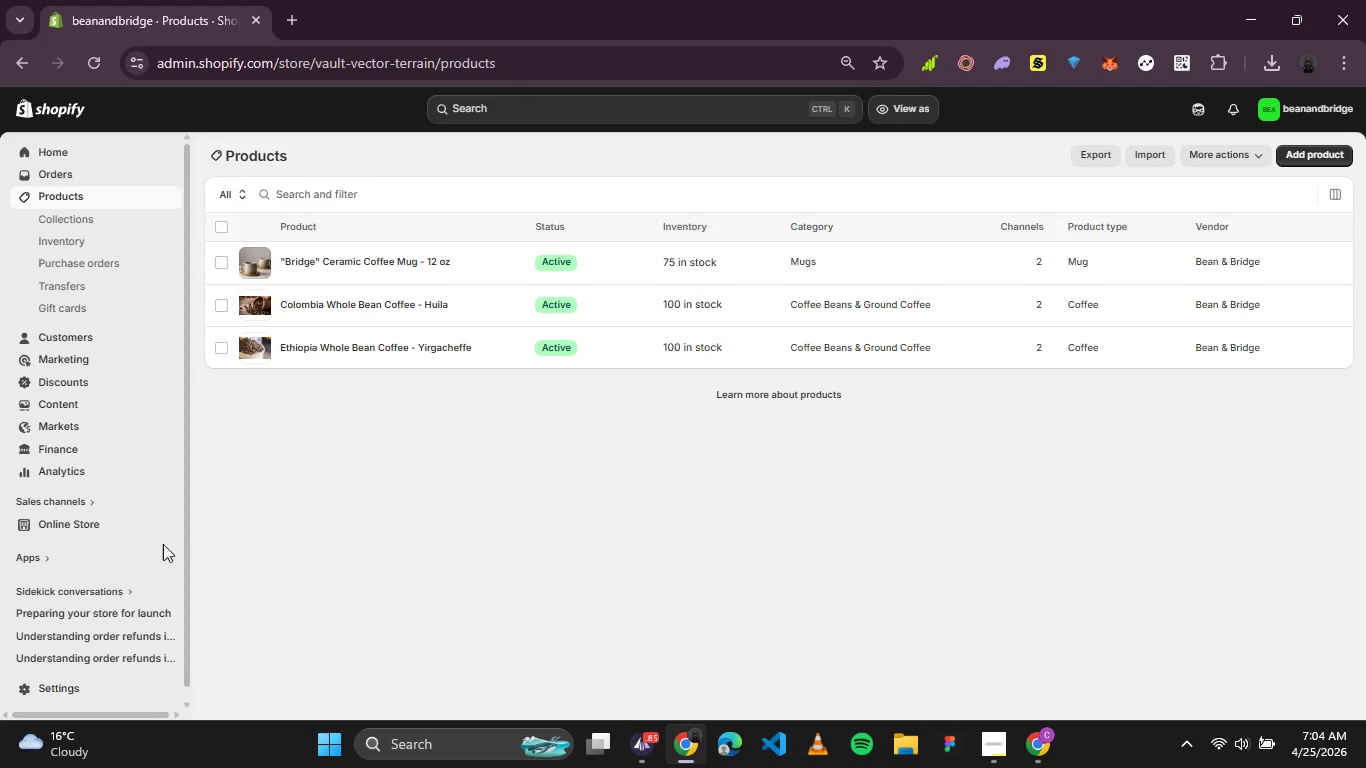 
left_click([162, 520])
 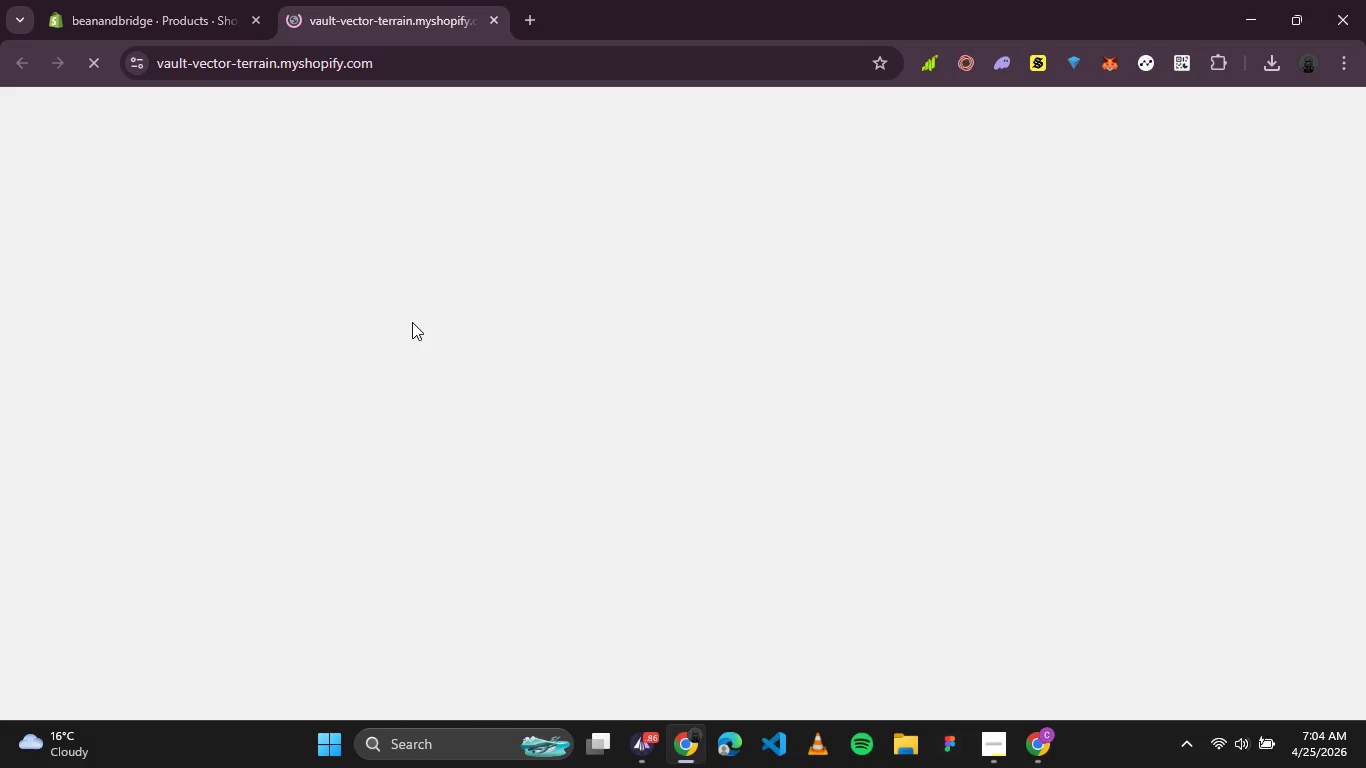 
wait(10.28)
 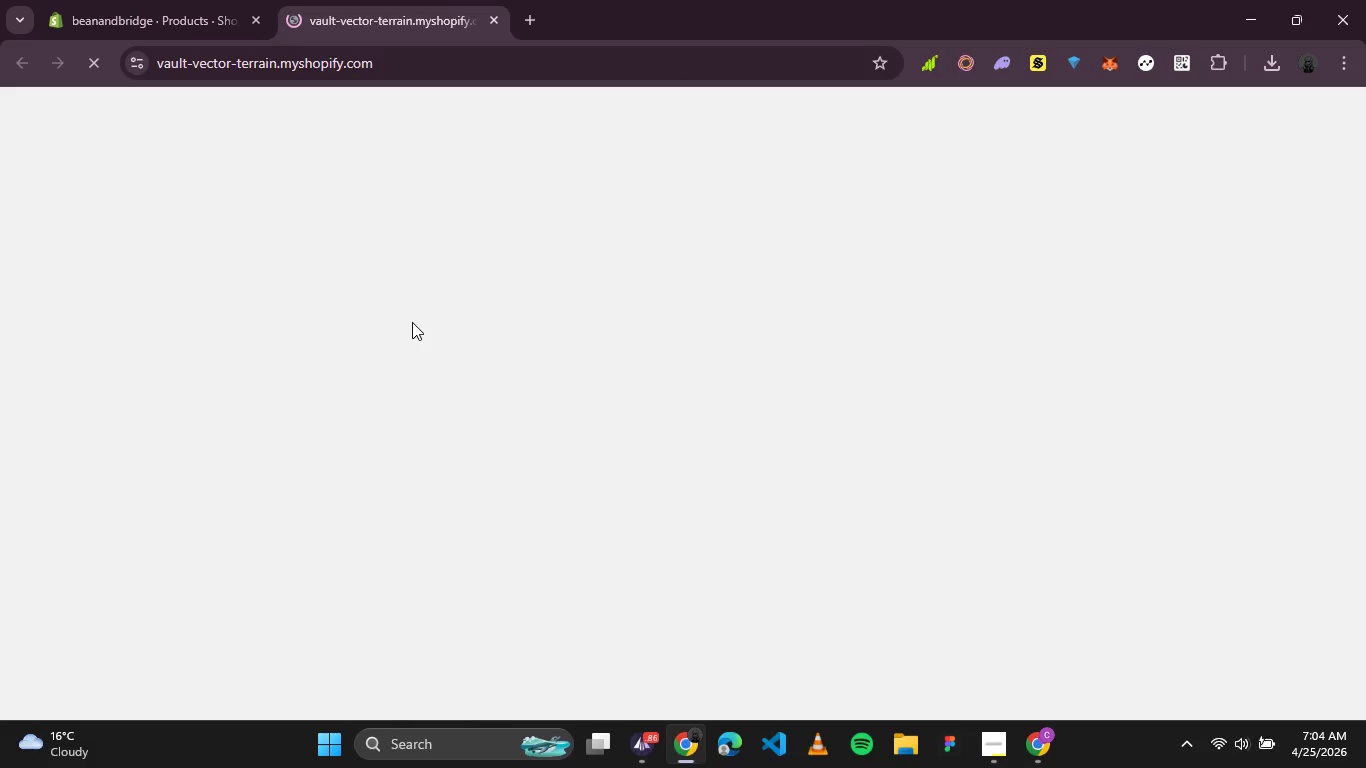 
left_click([427, 66])
 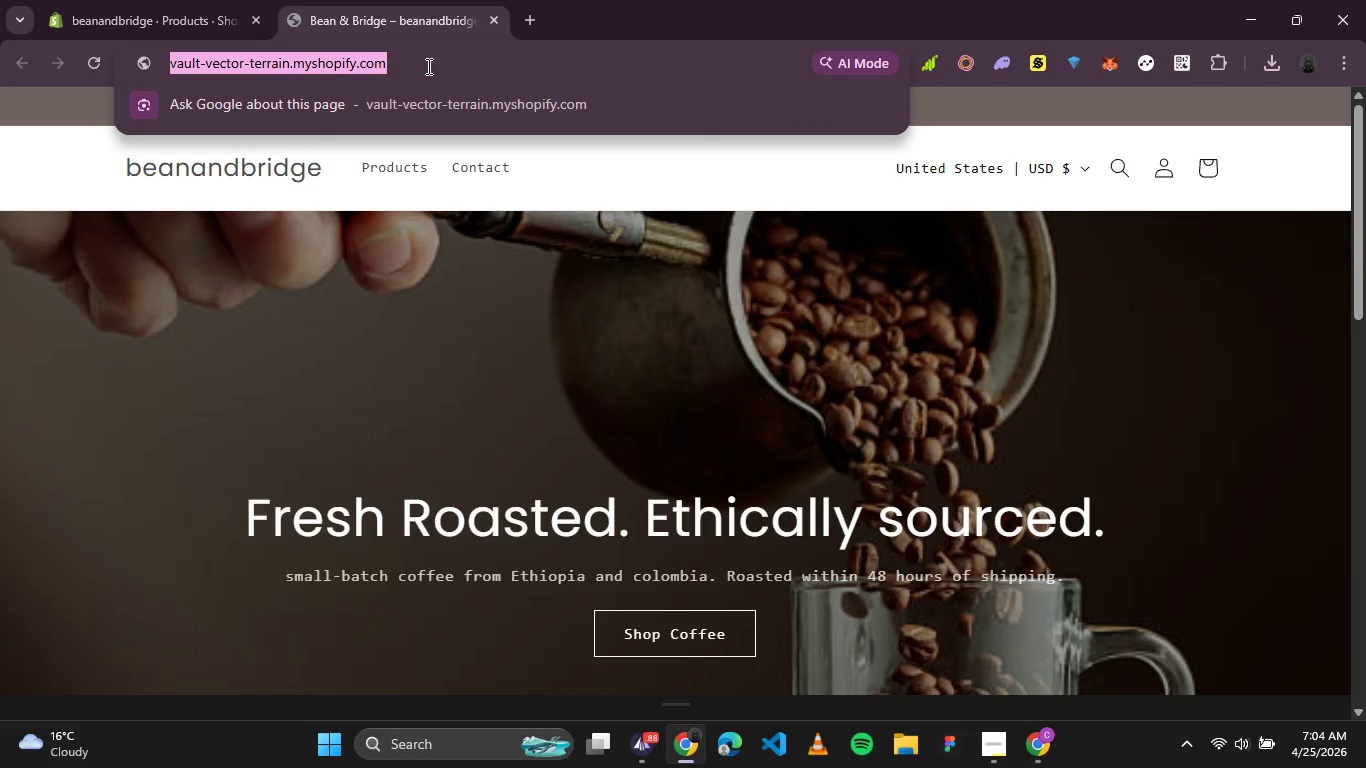 
key(Control+C)
 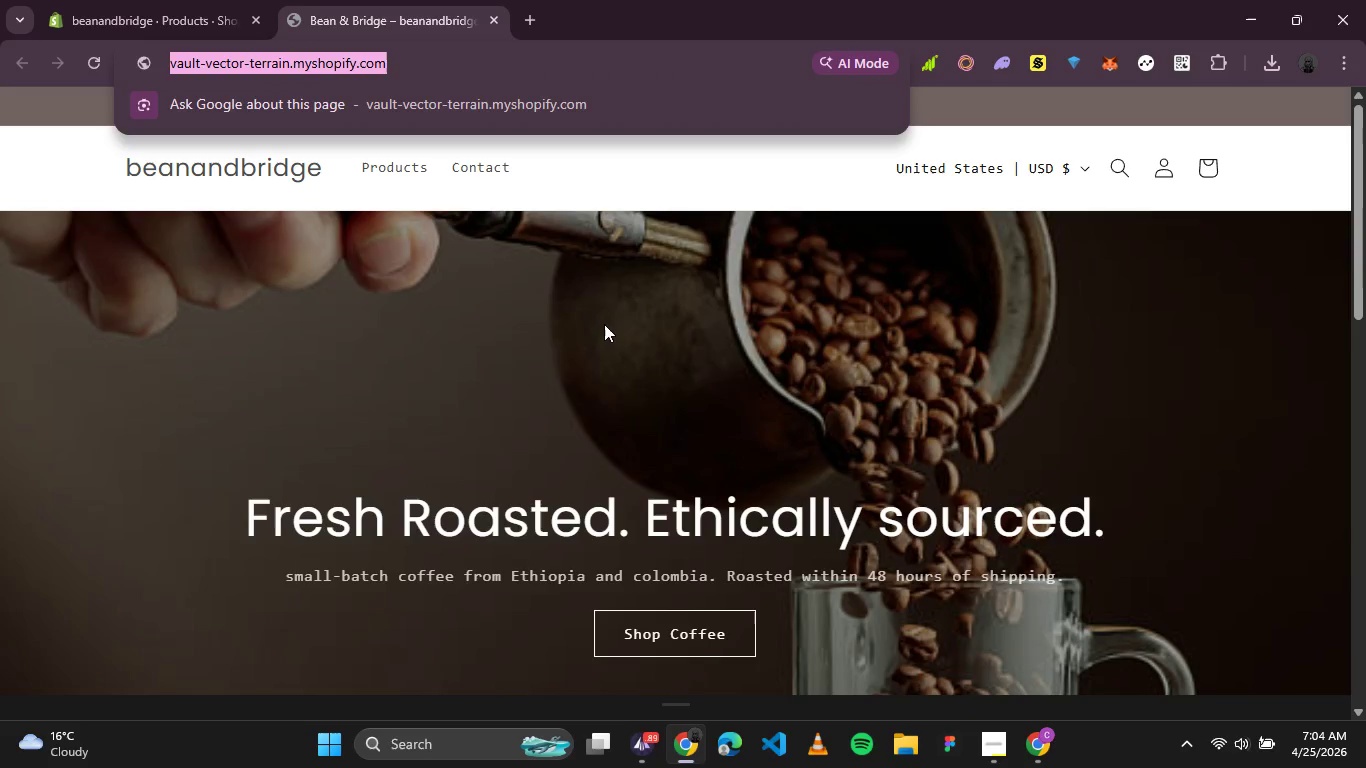 
left_click([604, 324])
 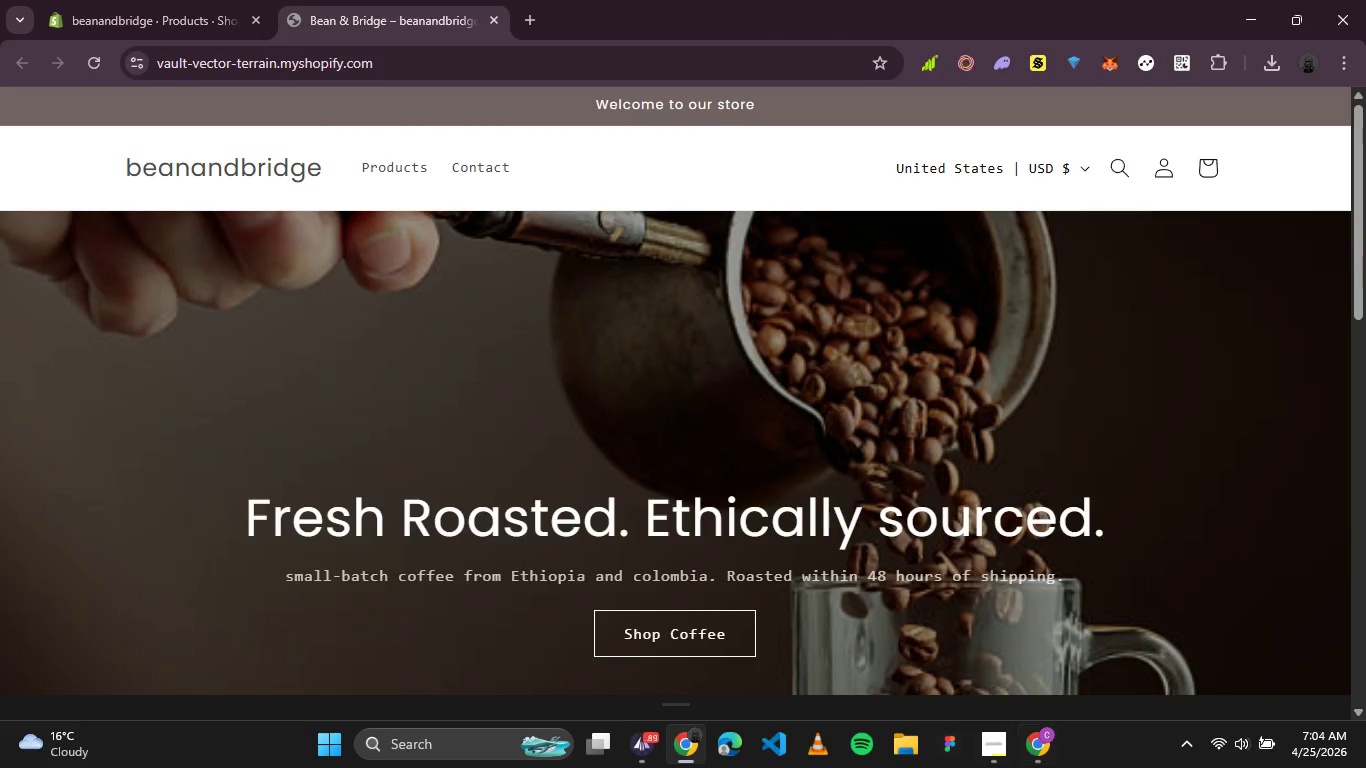 
mouse_move([1039, 751])
 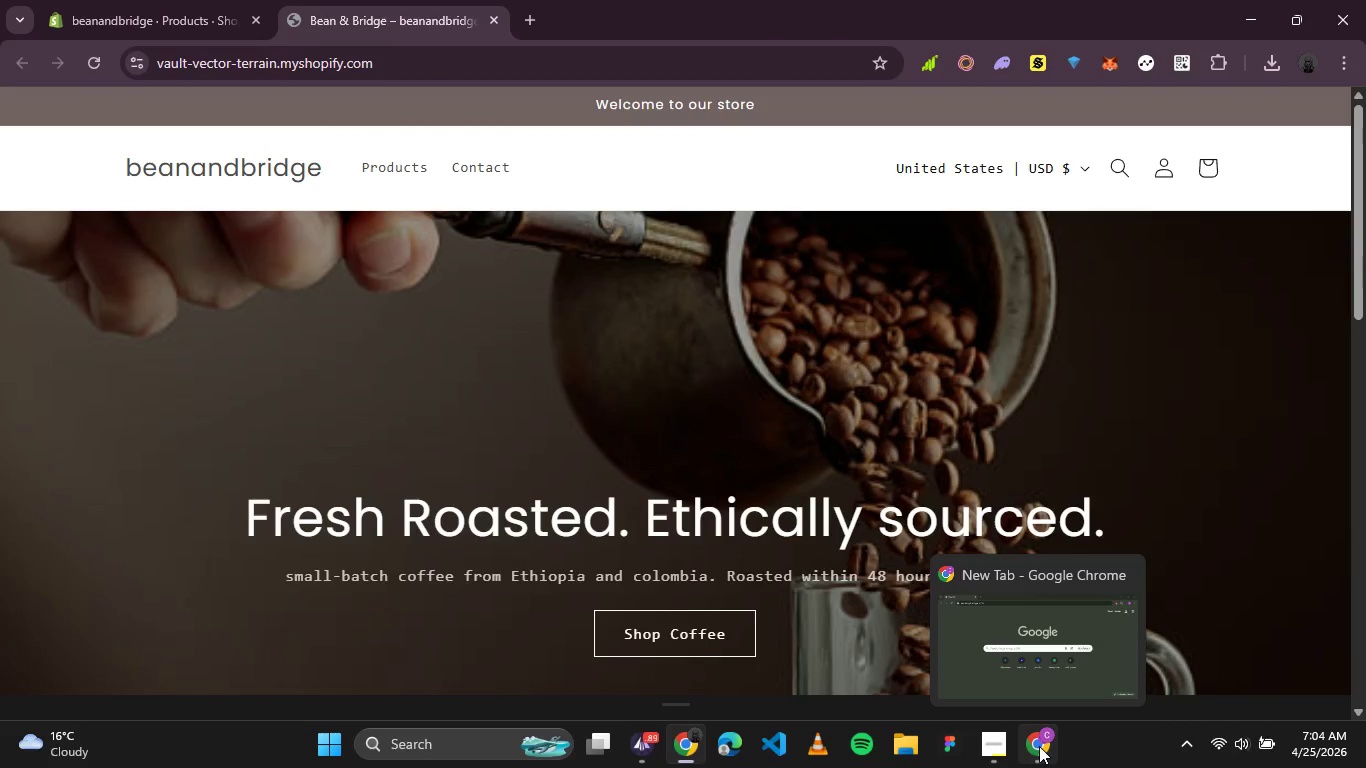 
left_click([1039, 746])
 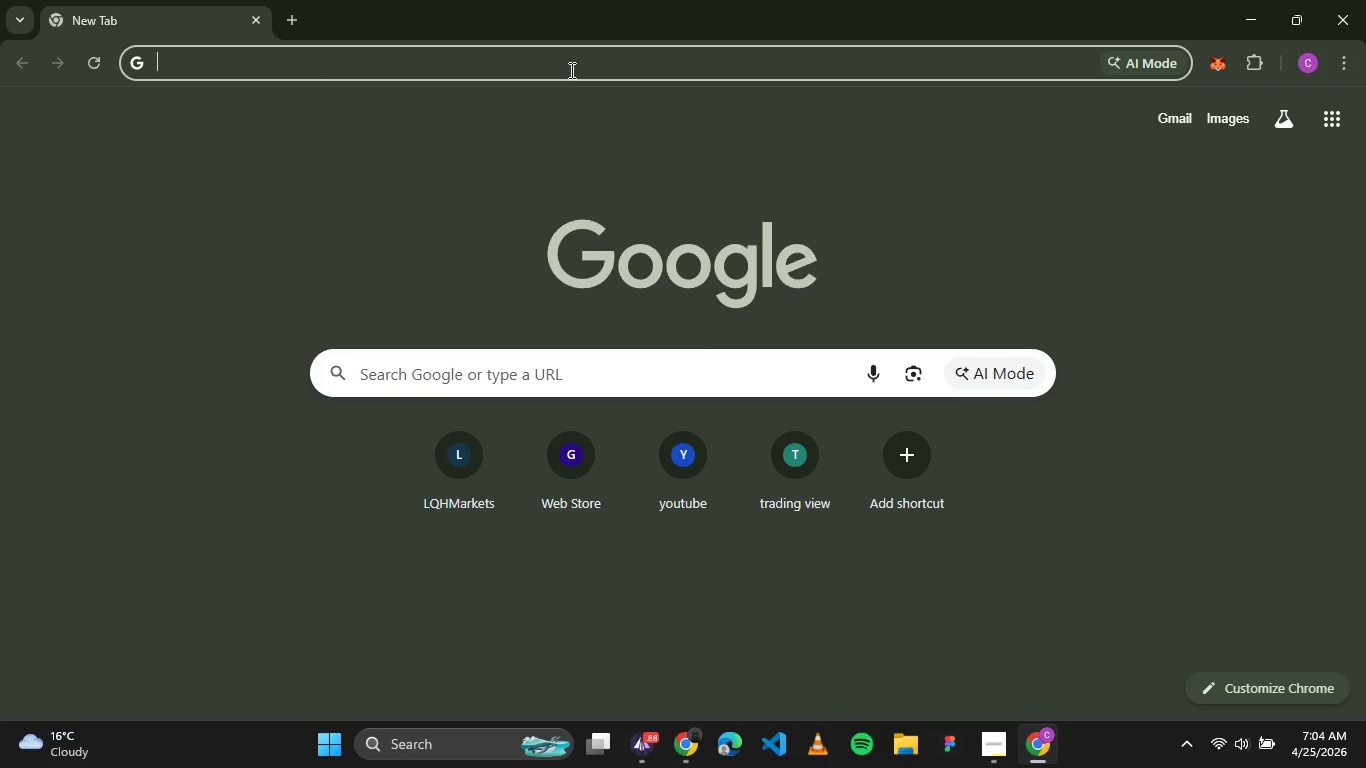 
left_click([569, 64])
 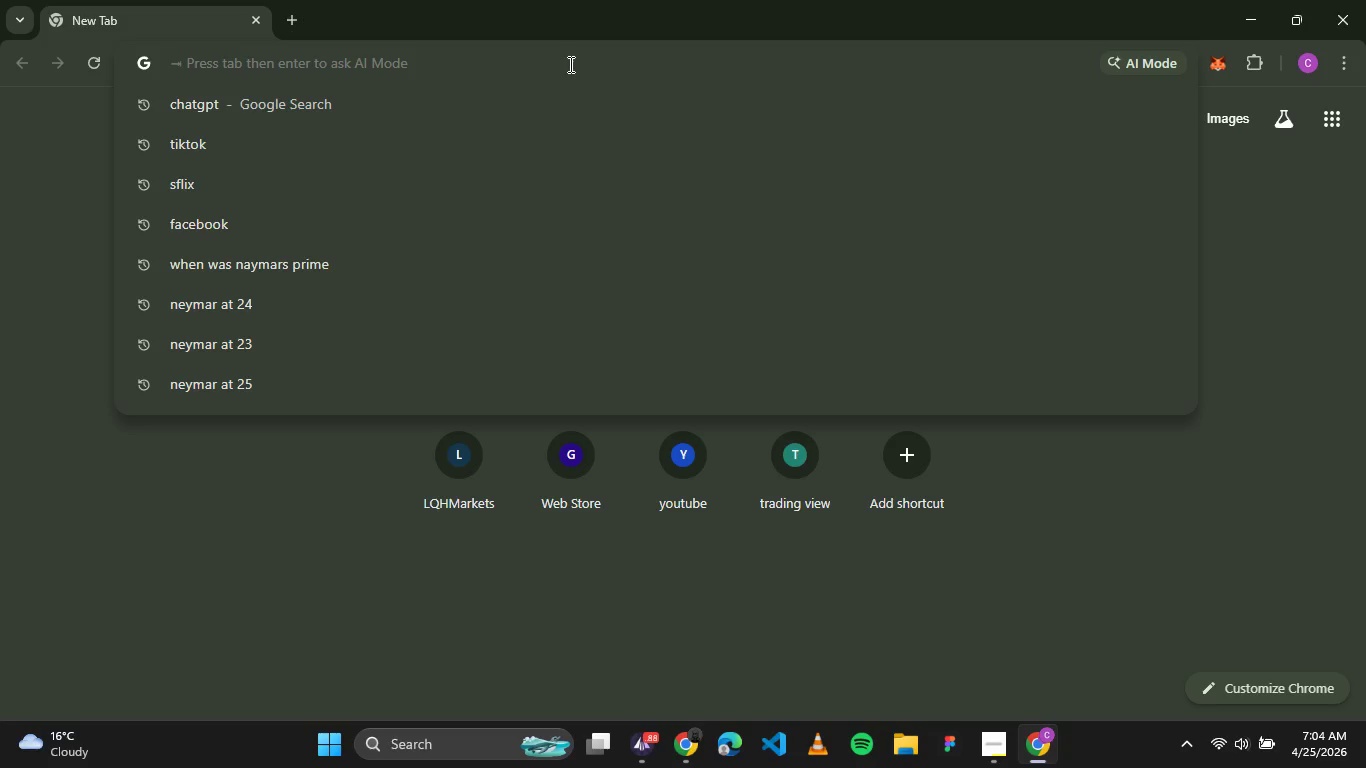 
key(Control+V)
 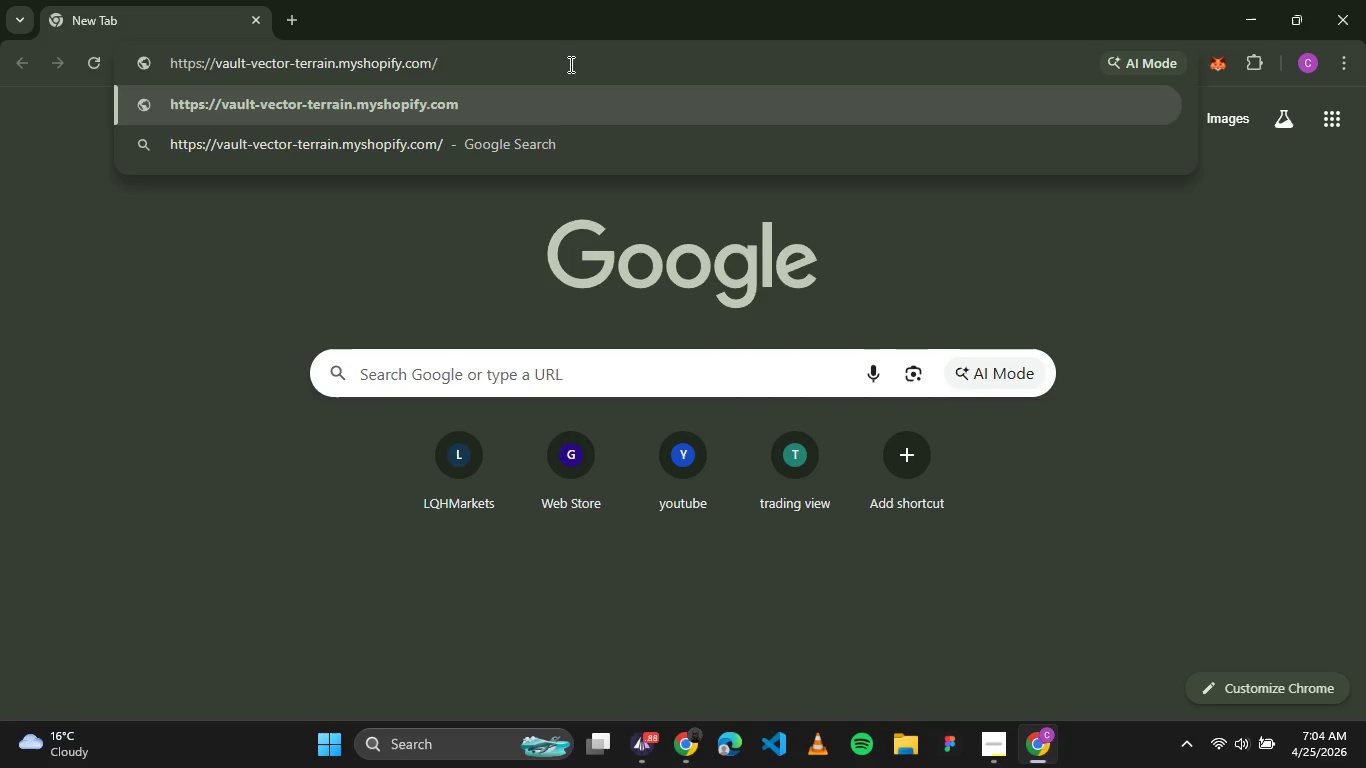 
key(PrintScreen)
 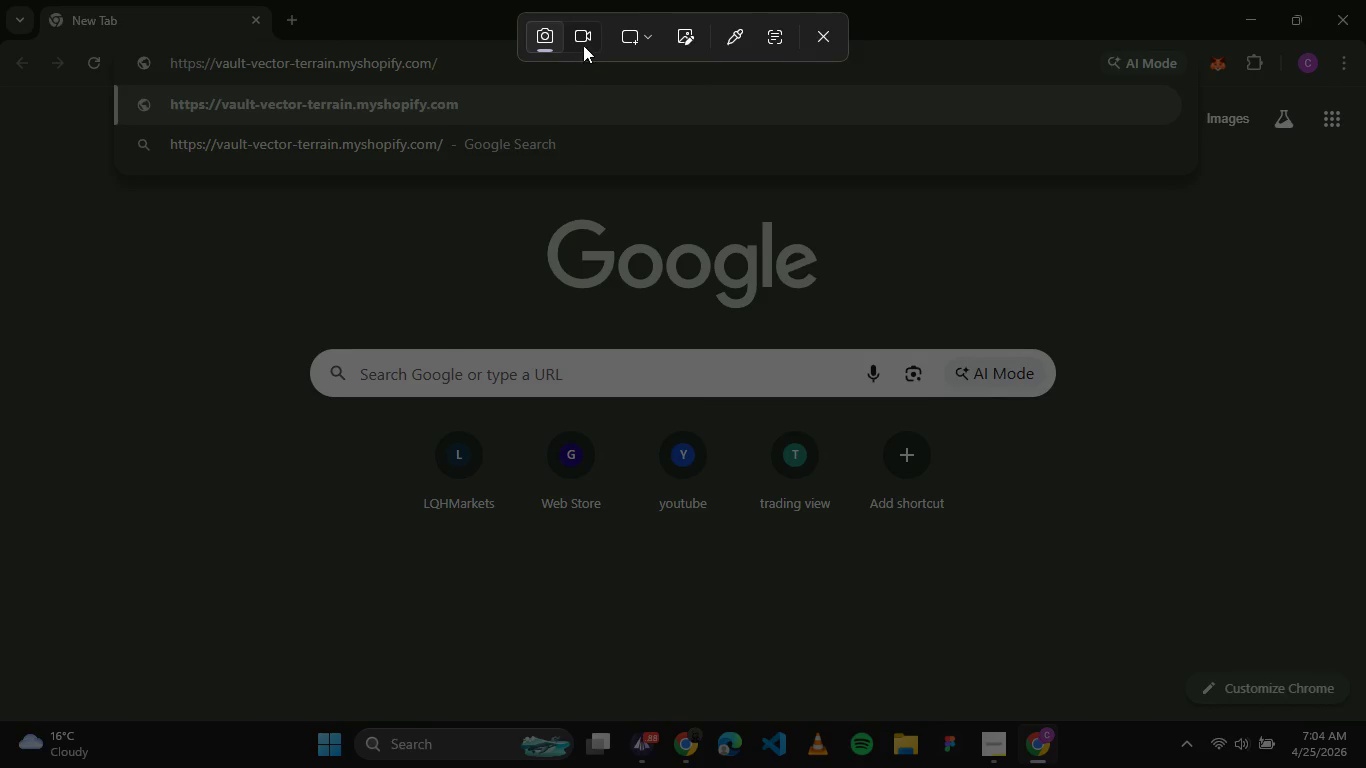 
left_click([584, 42])
 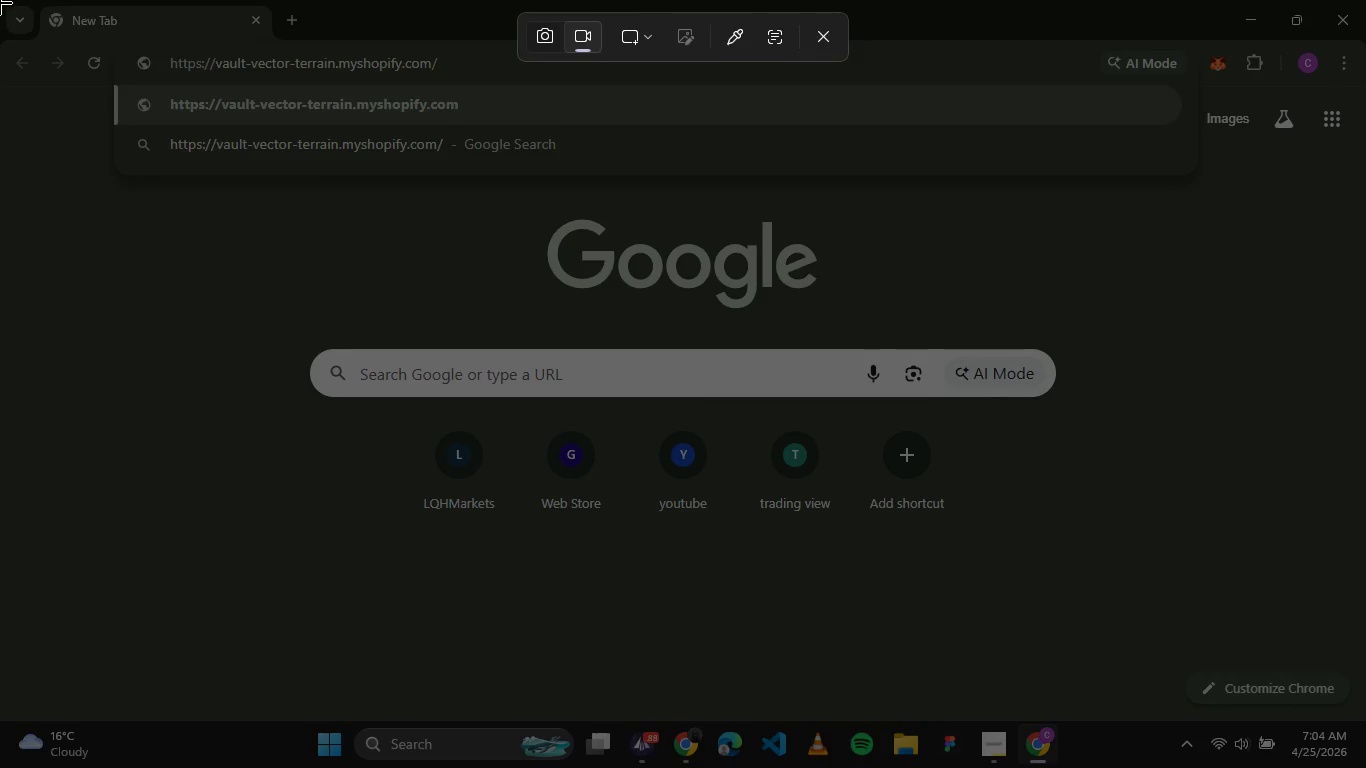 
left_click_drag(start_coordinate=[0, 2], to_coordinate=[1365, 722])
 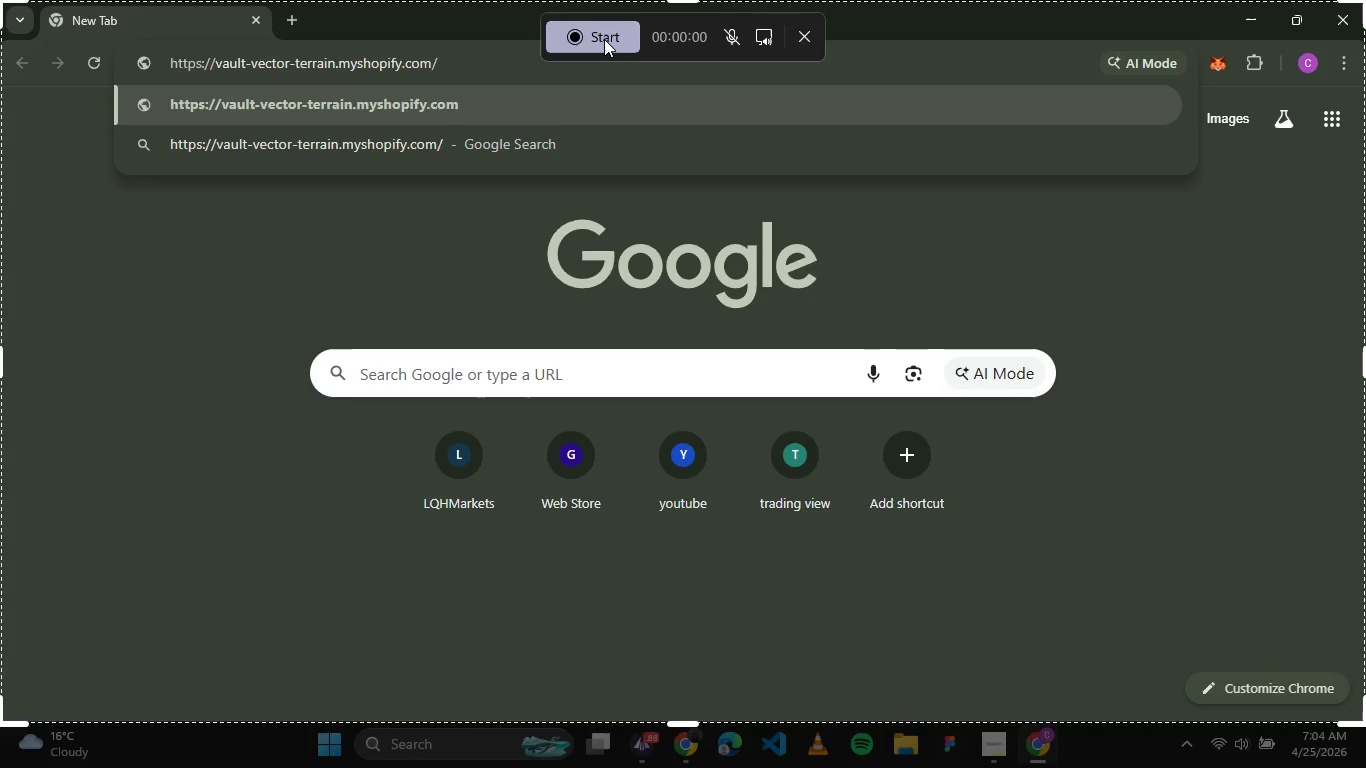 
left_click([604, 39])
 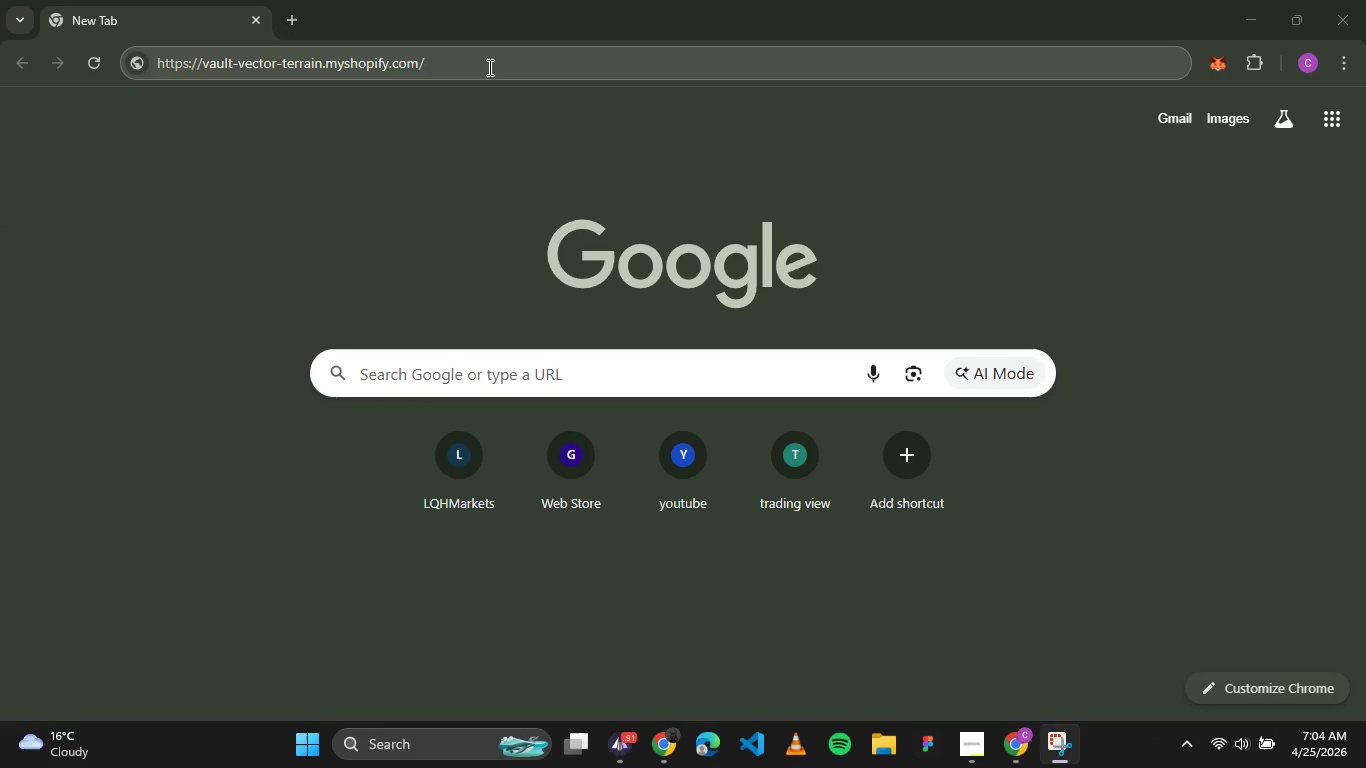 
left_click([488, 67])
 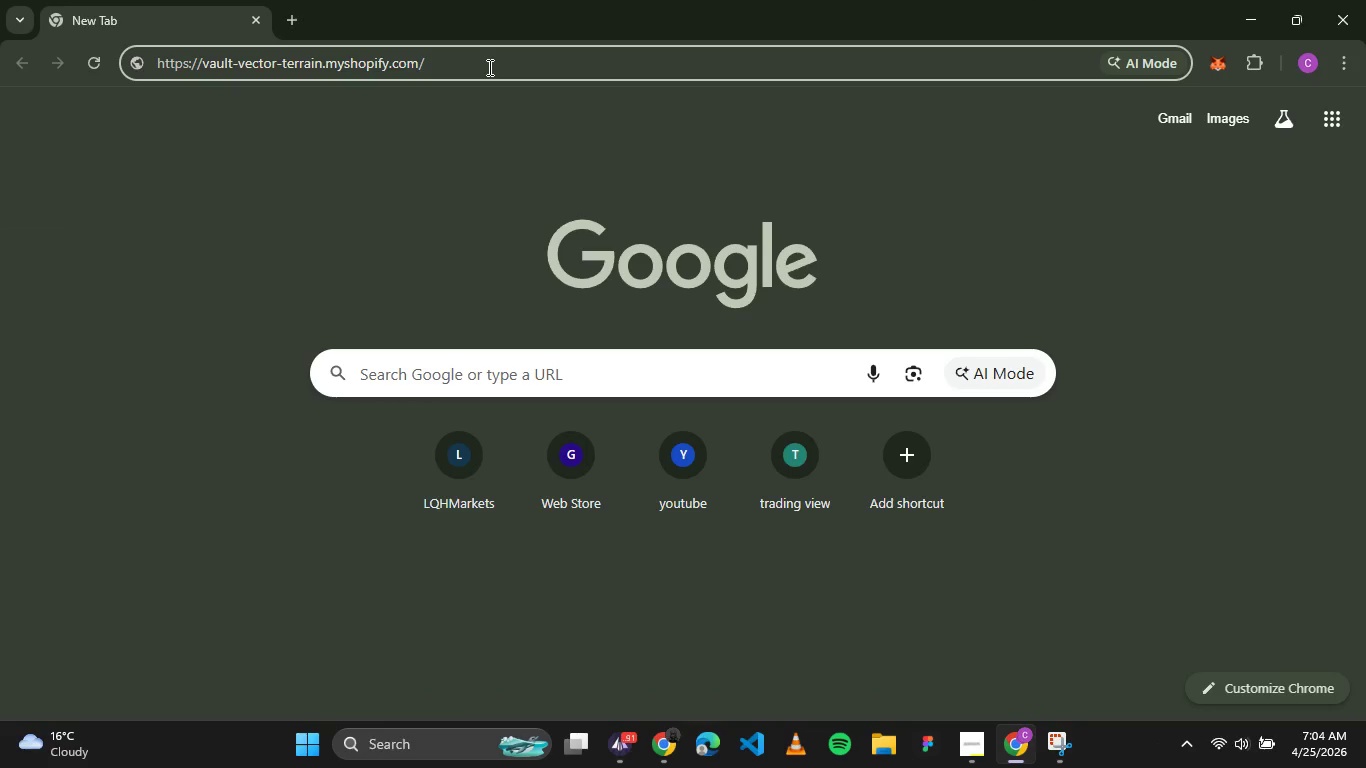 
key(Enter)
 